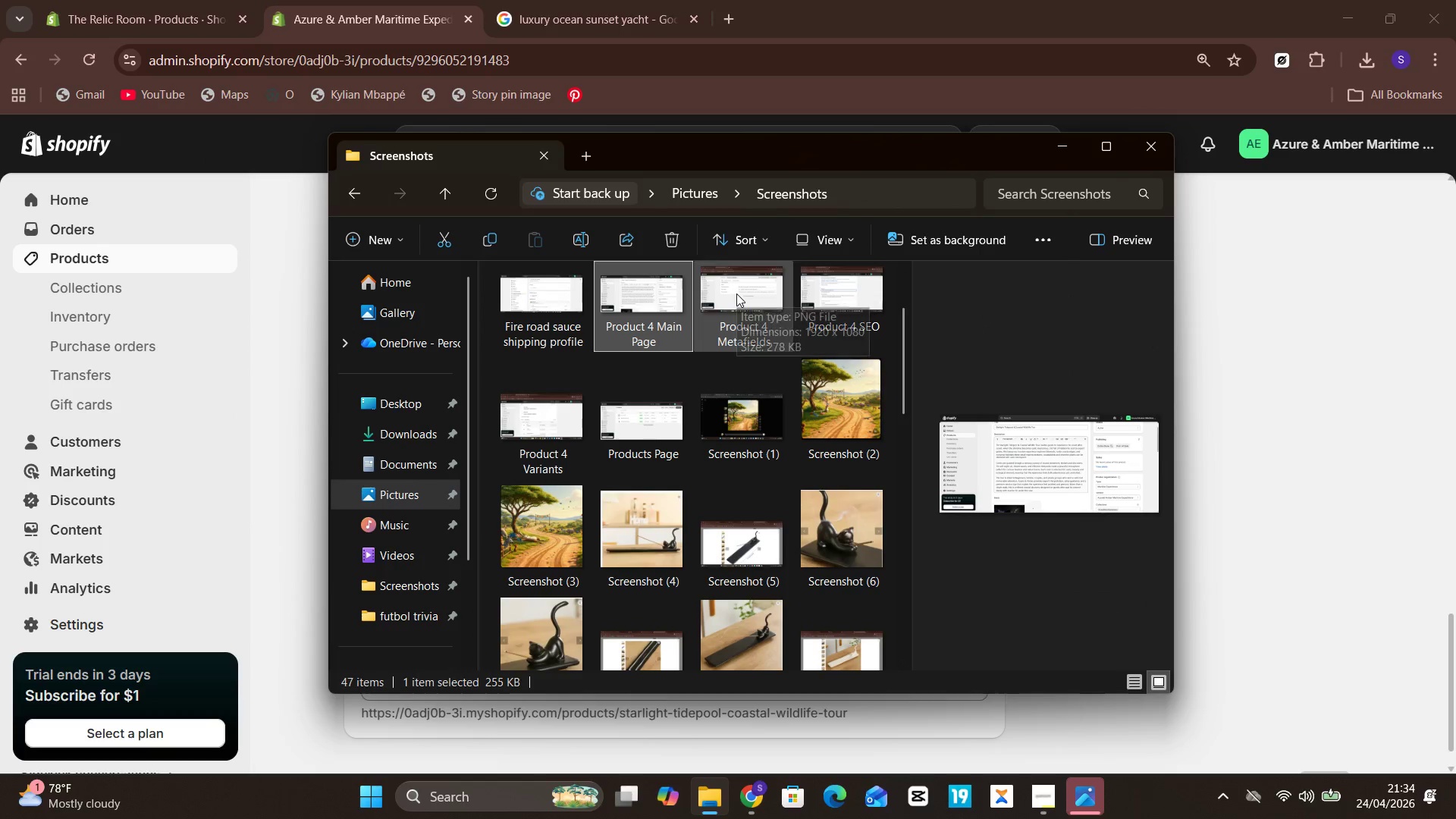 
left_click([736, 293])
 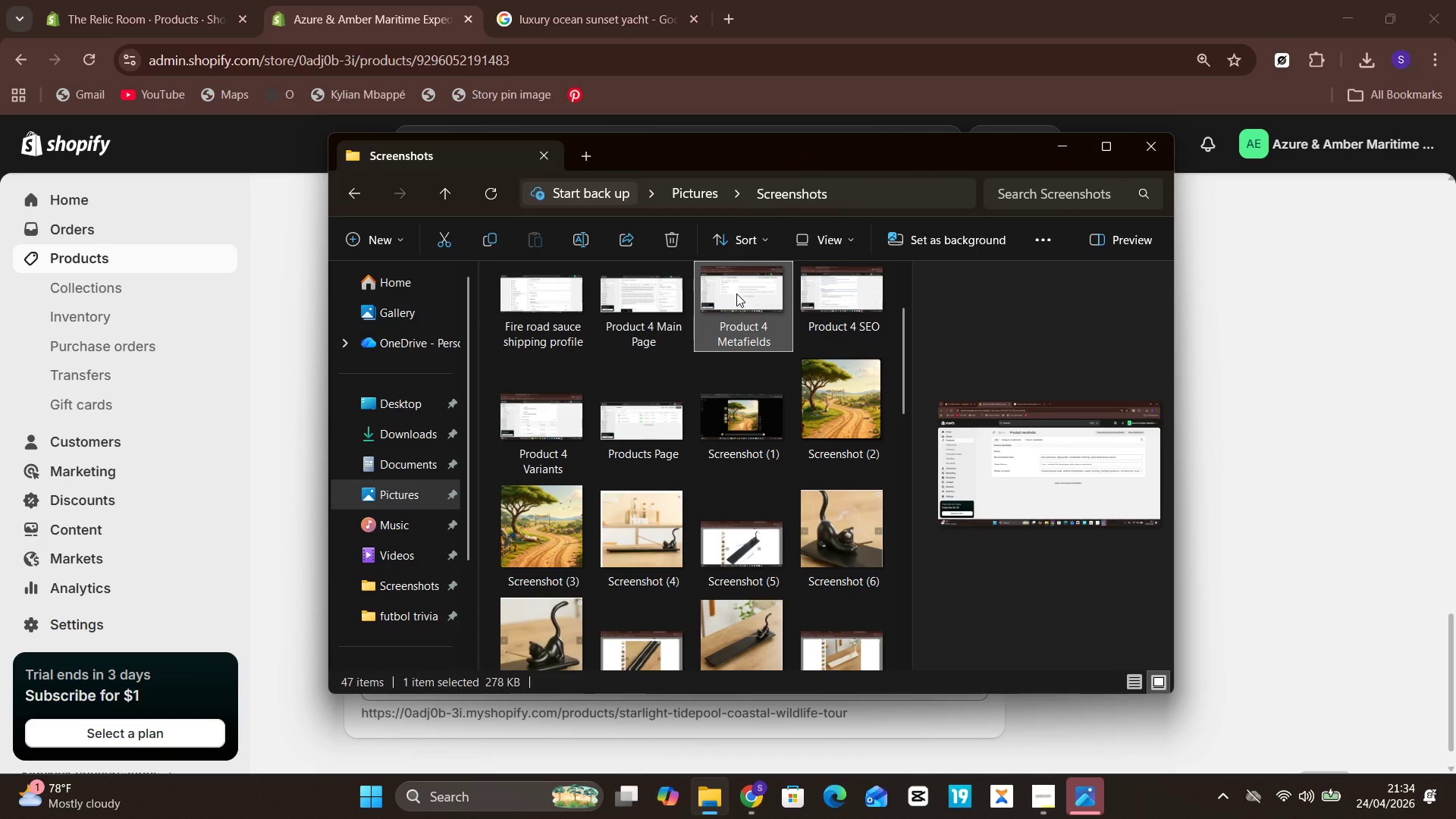 
double_click([736, 293])
 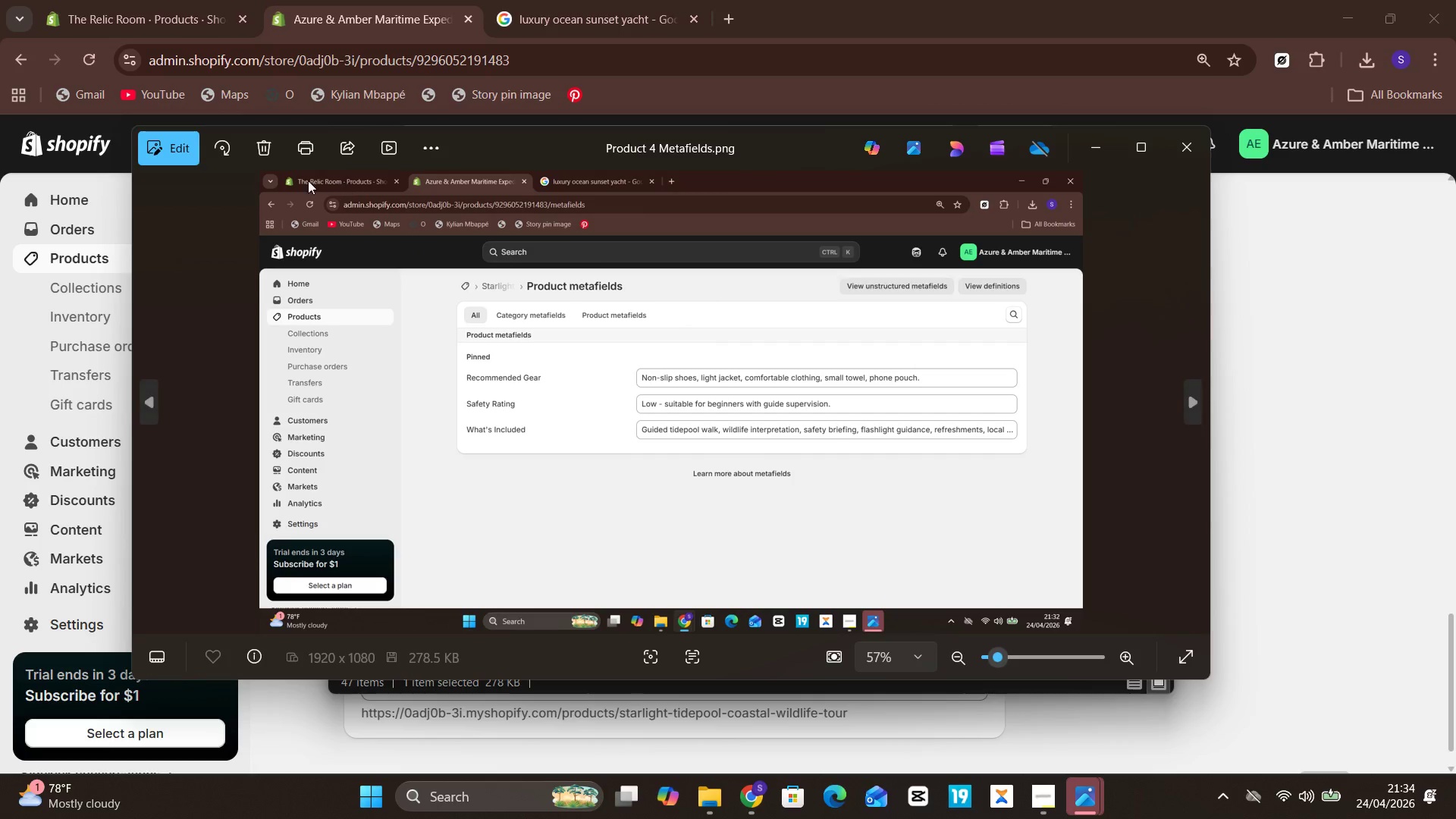 
left_click([163, 143])
 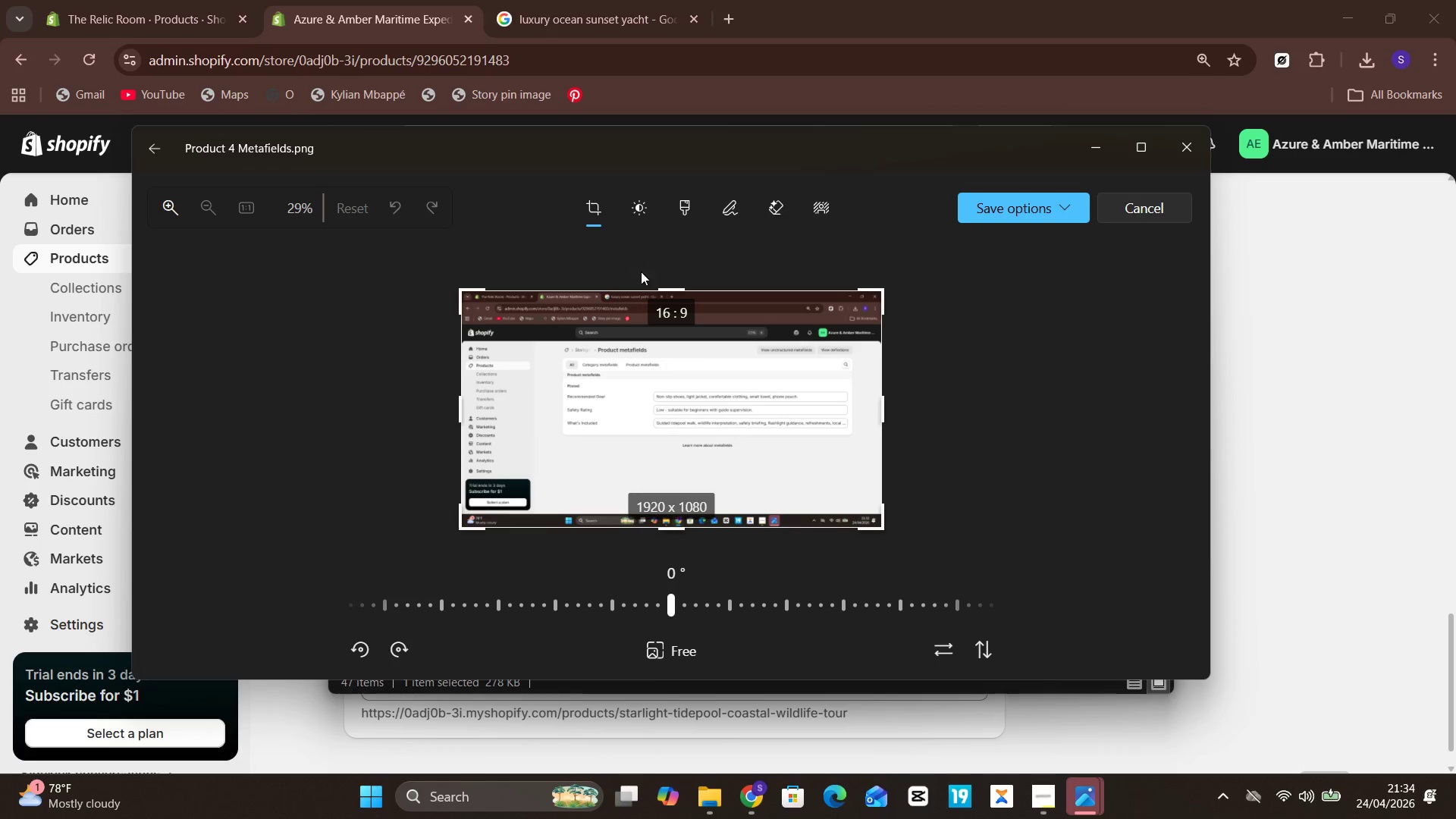 
left_click_drag(start_coordinate=[650, 288], to_coordinate=[672, 319])
 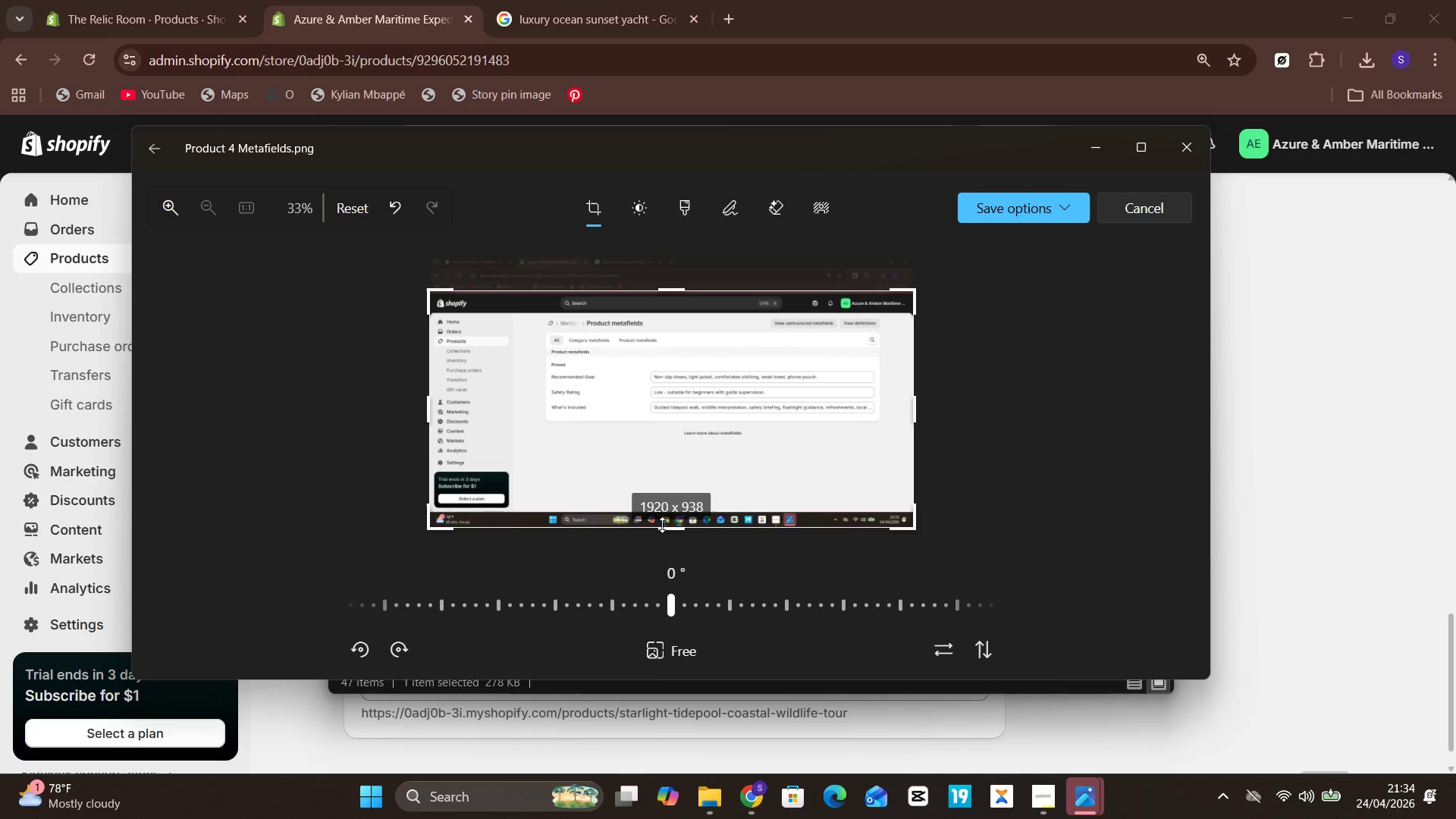 
left_click_drag(start_coordinate=[662, 525], to_coordinate=[666, 510])
 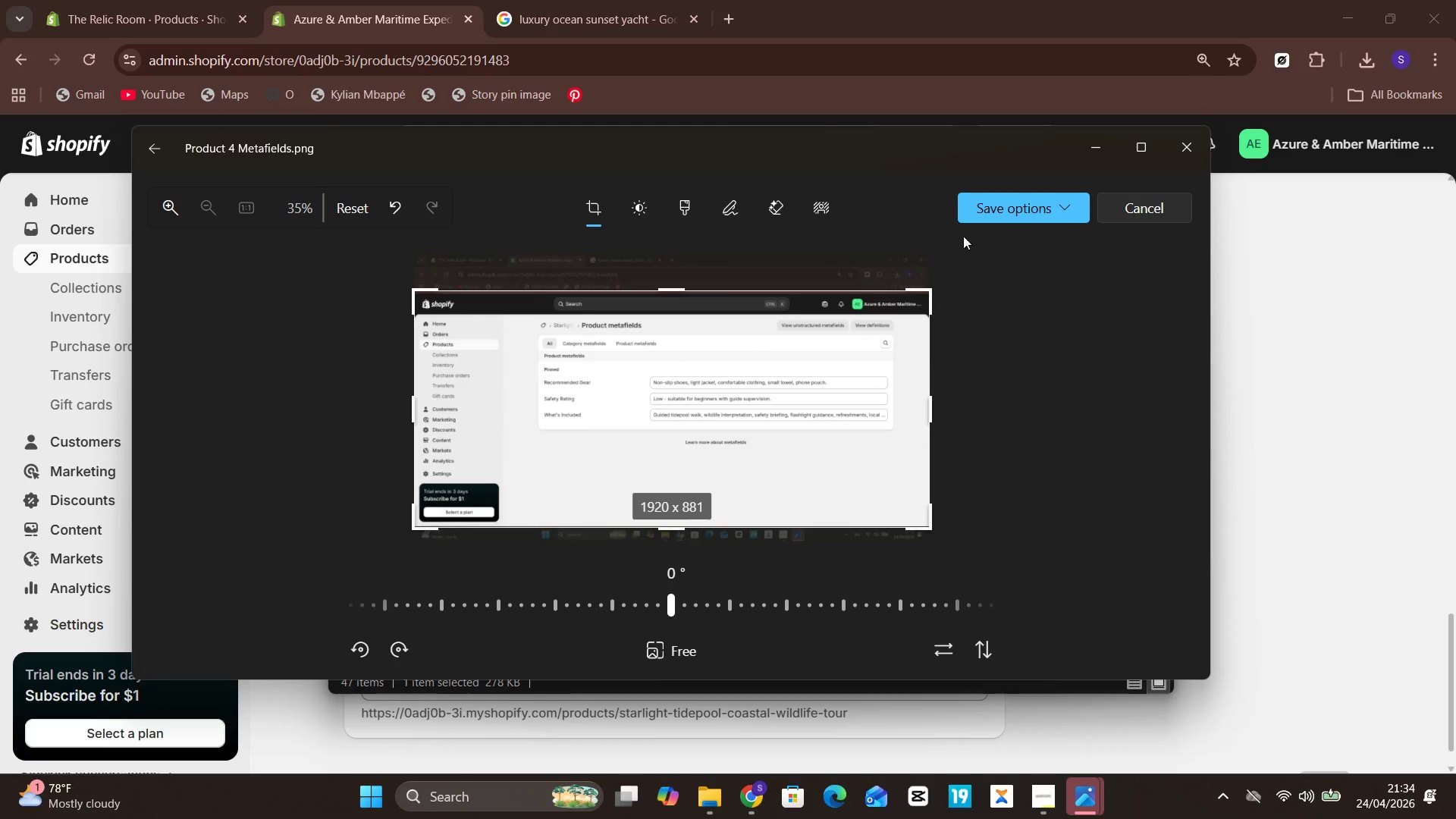 
left_click([1006, 214])
 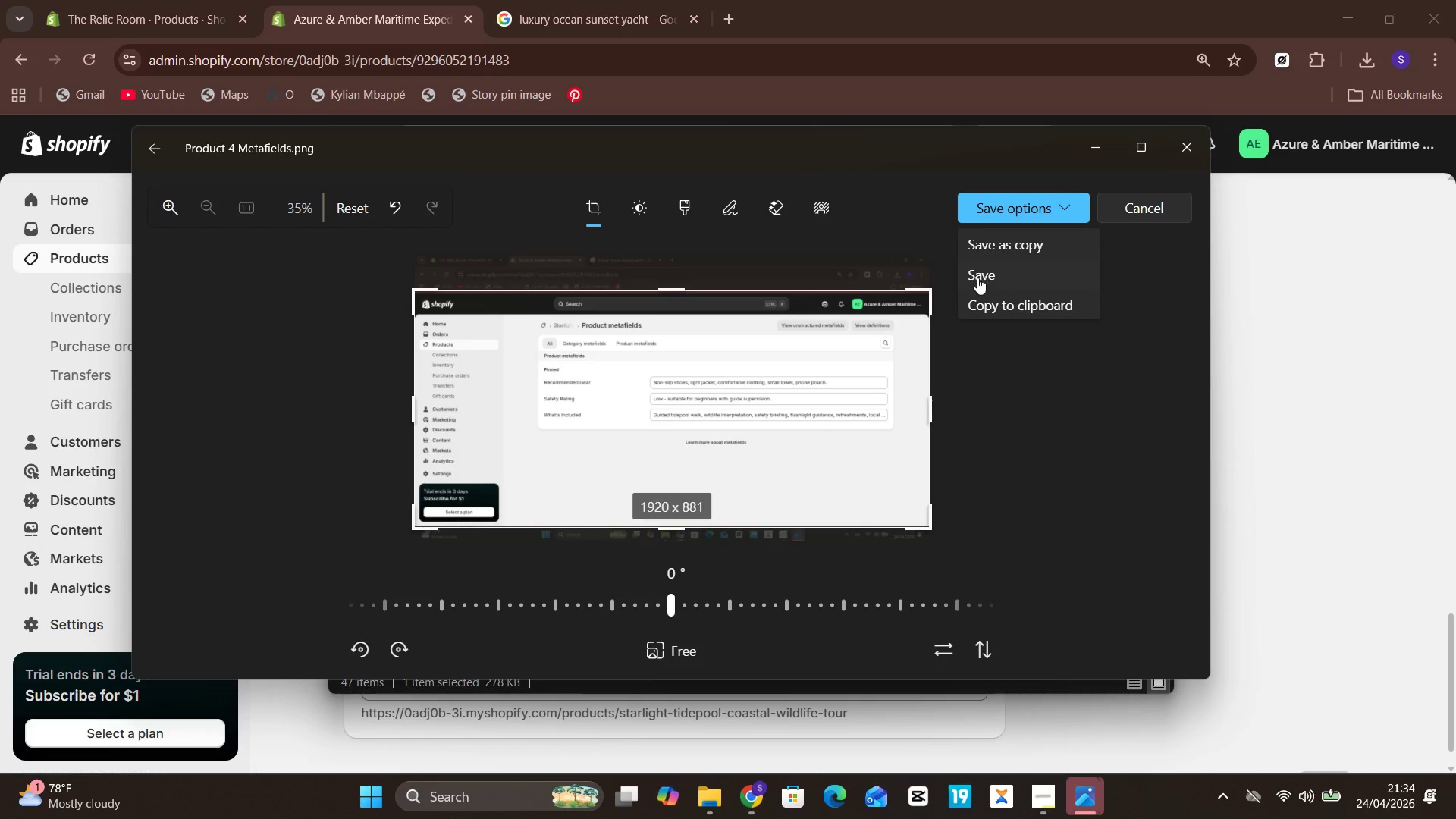 
left_click([977, 280])
 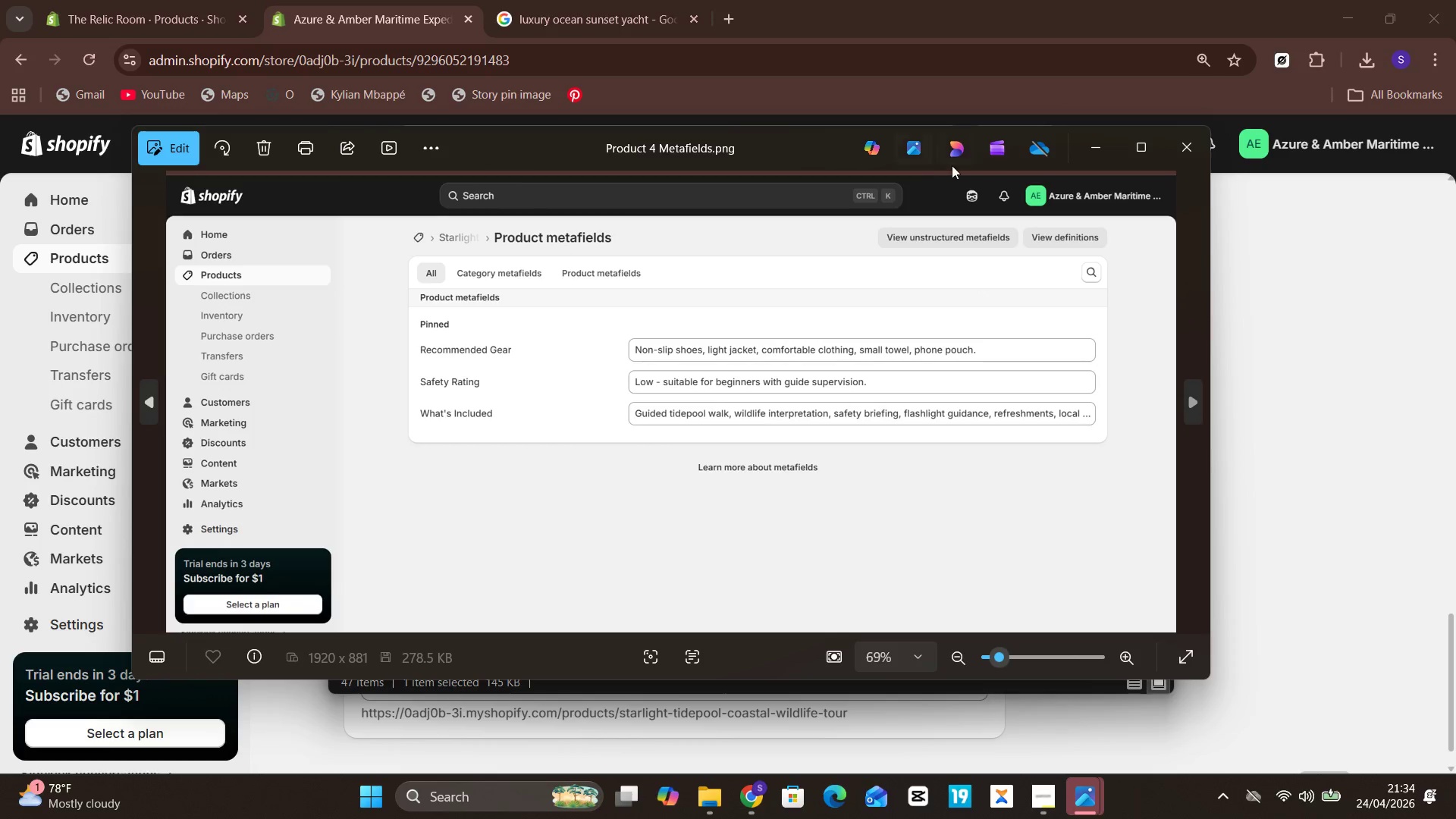 
wait(5.48)
 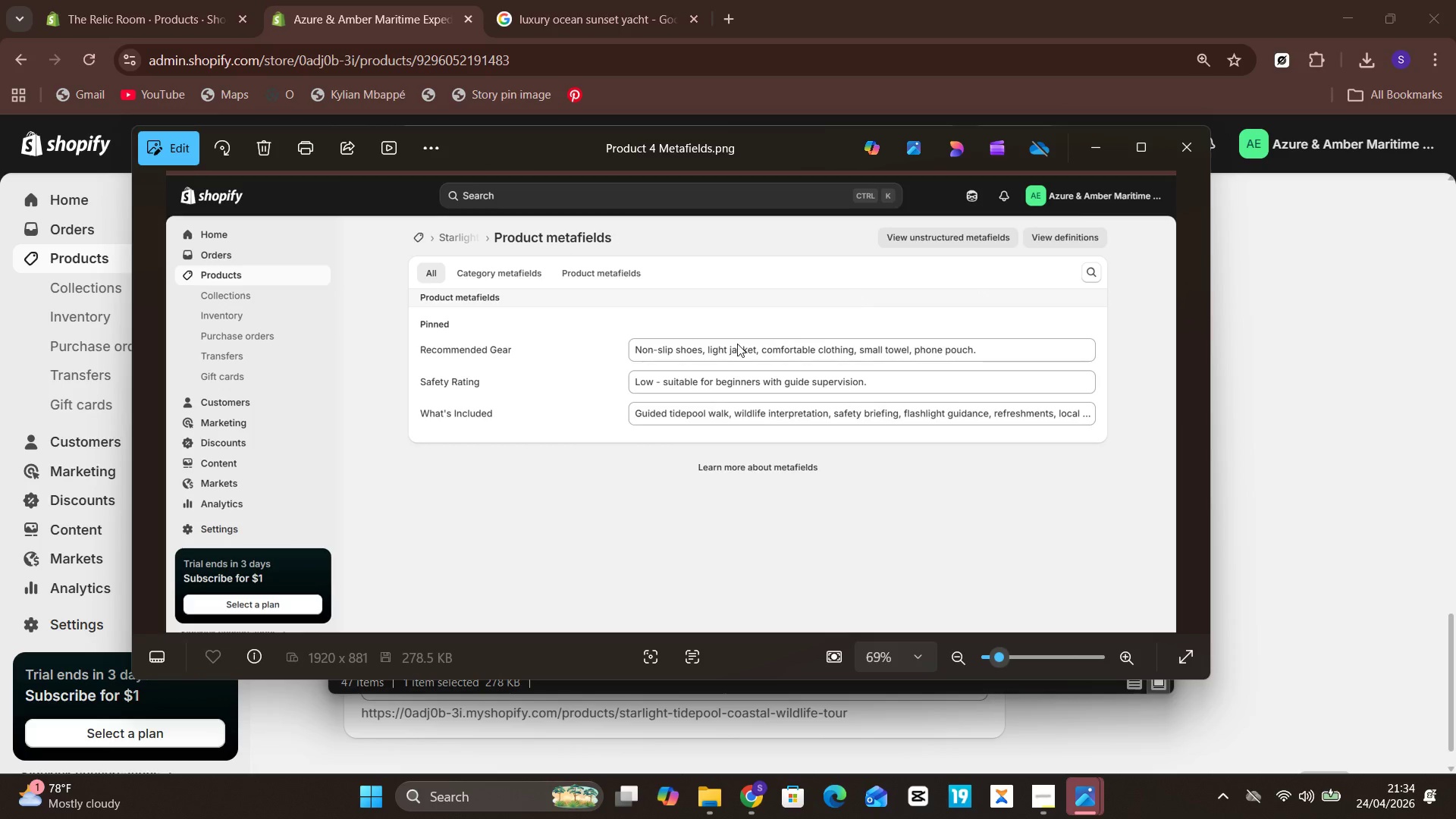 
left_click([1171, 150])
 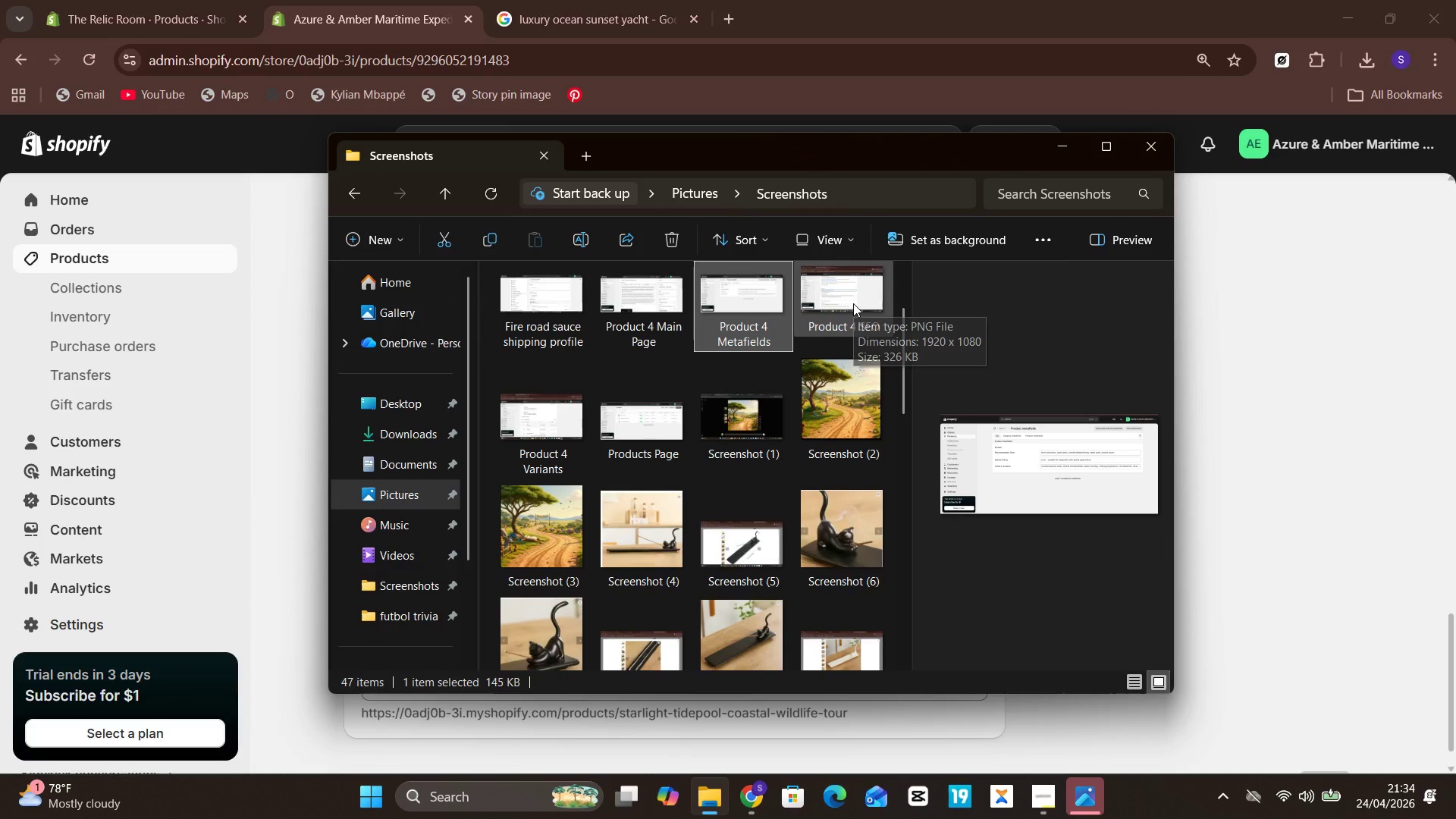 
double_click([853, 303])
 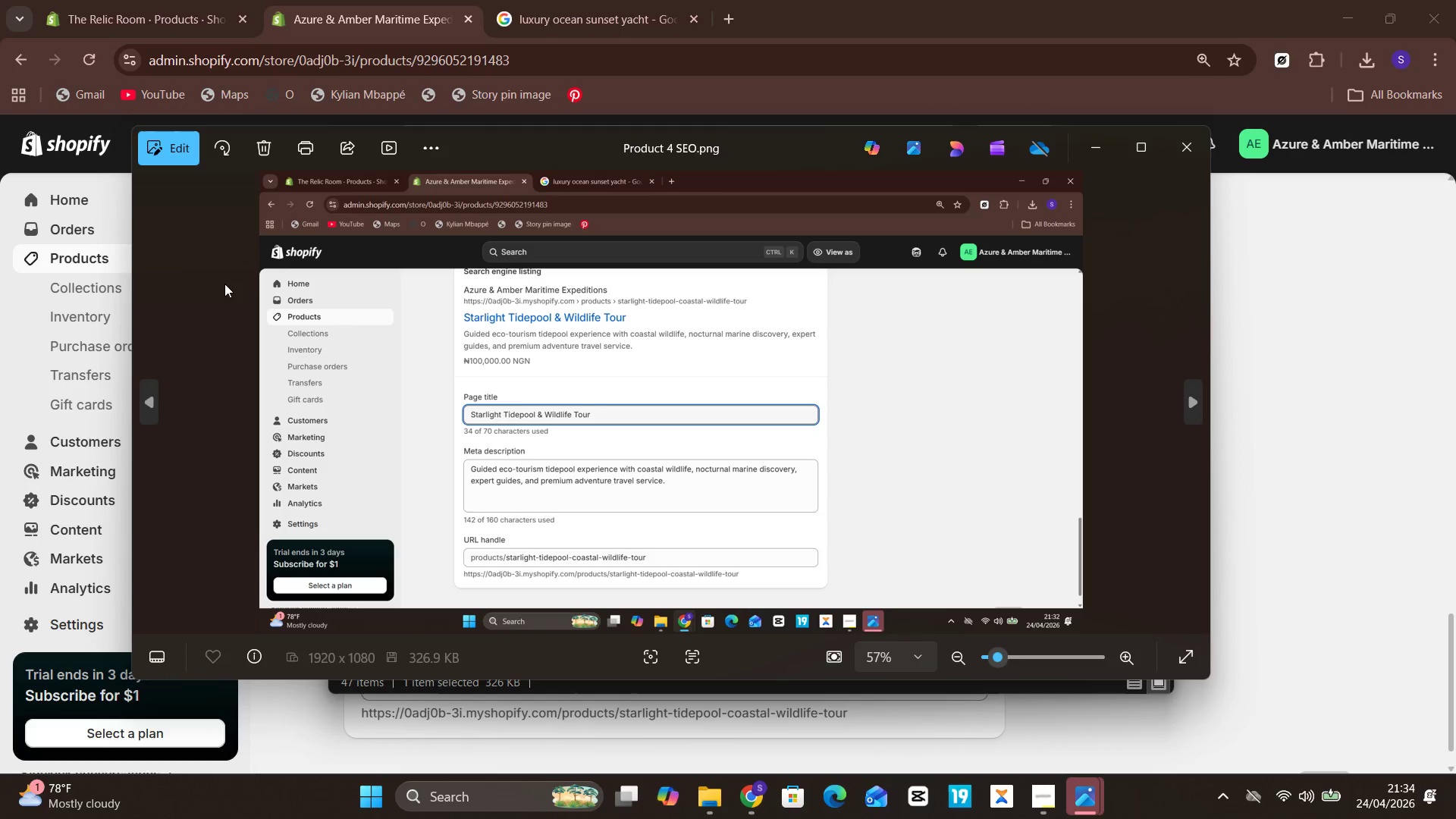 
left_click([177, 152])
 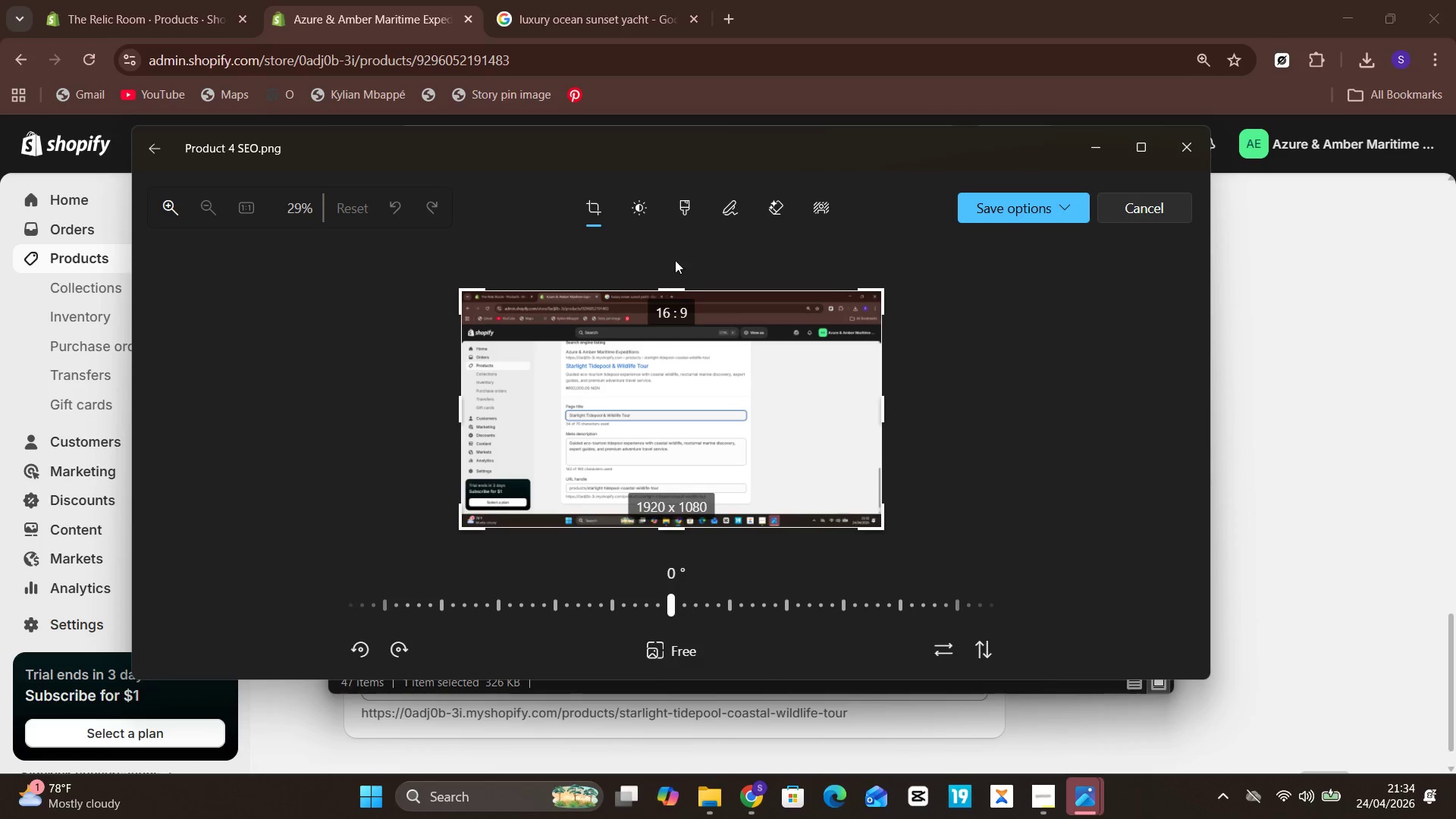 
left_click_drag(start_coordinate=[678, 287], to_coordinate=[695, 318])
 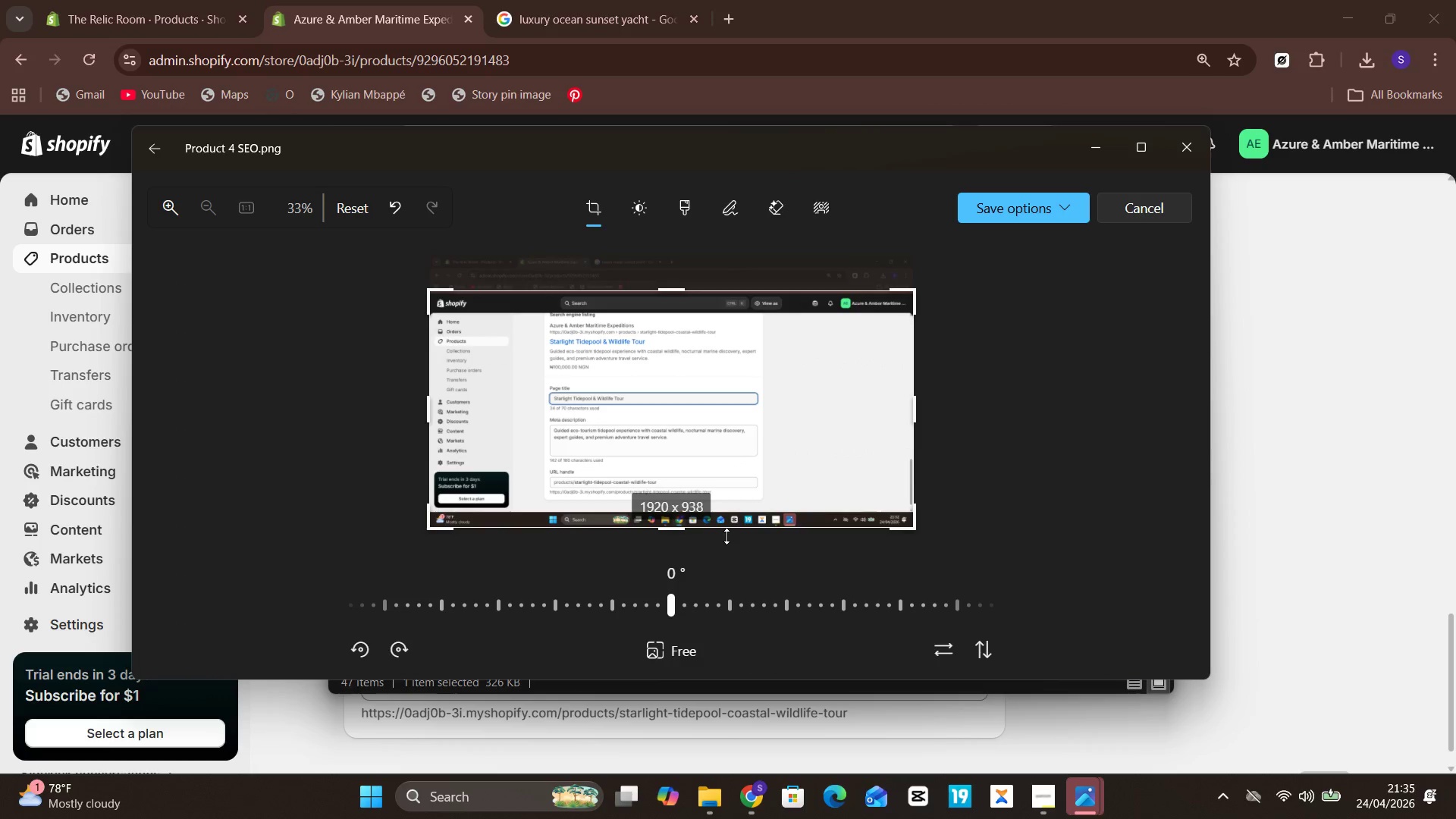 
left_click_drag(start_coordinate=[726, 535], to_coordinate=[729, 518])
 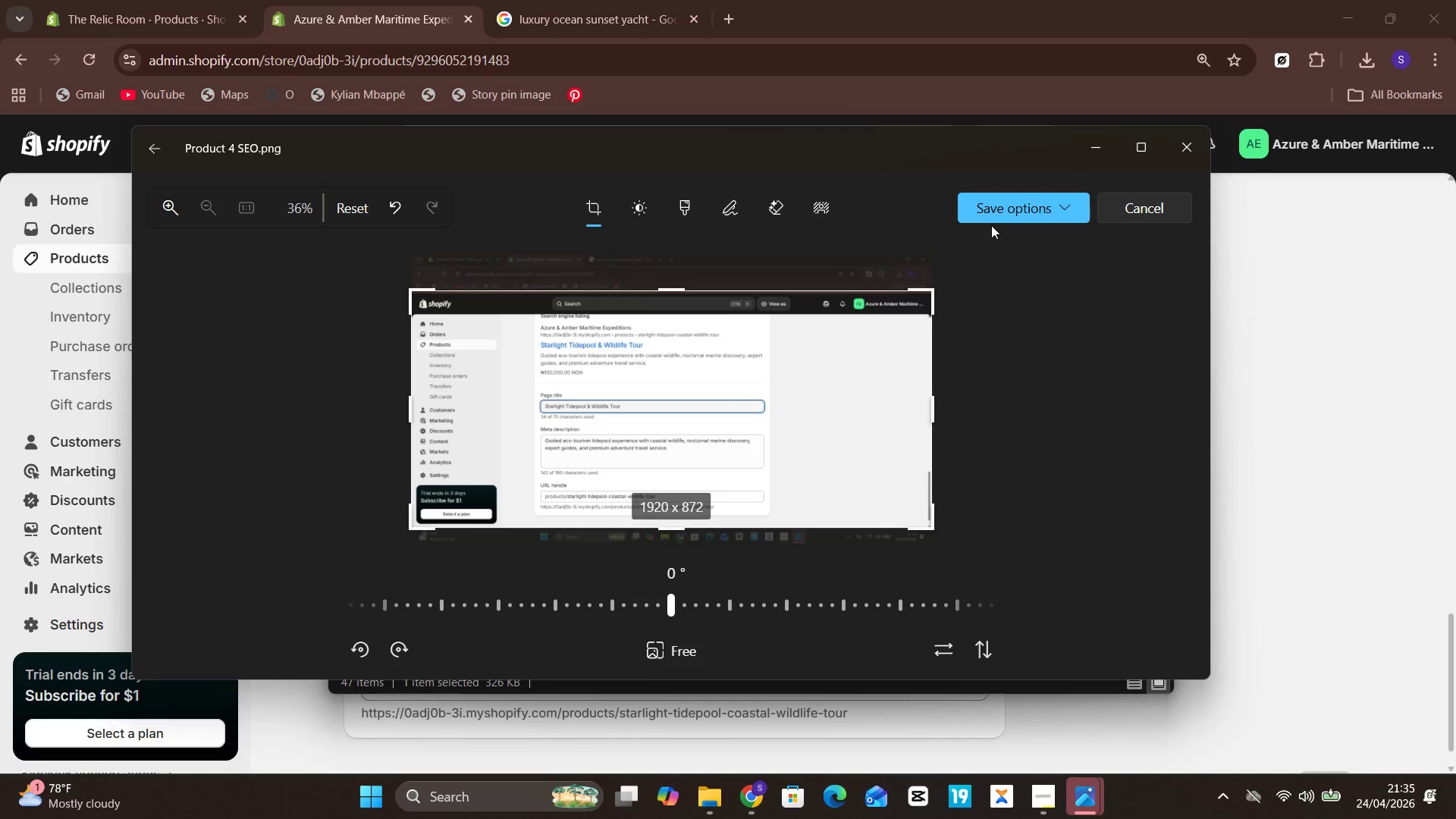 
left_click([990, 220])
 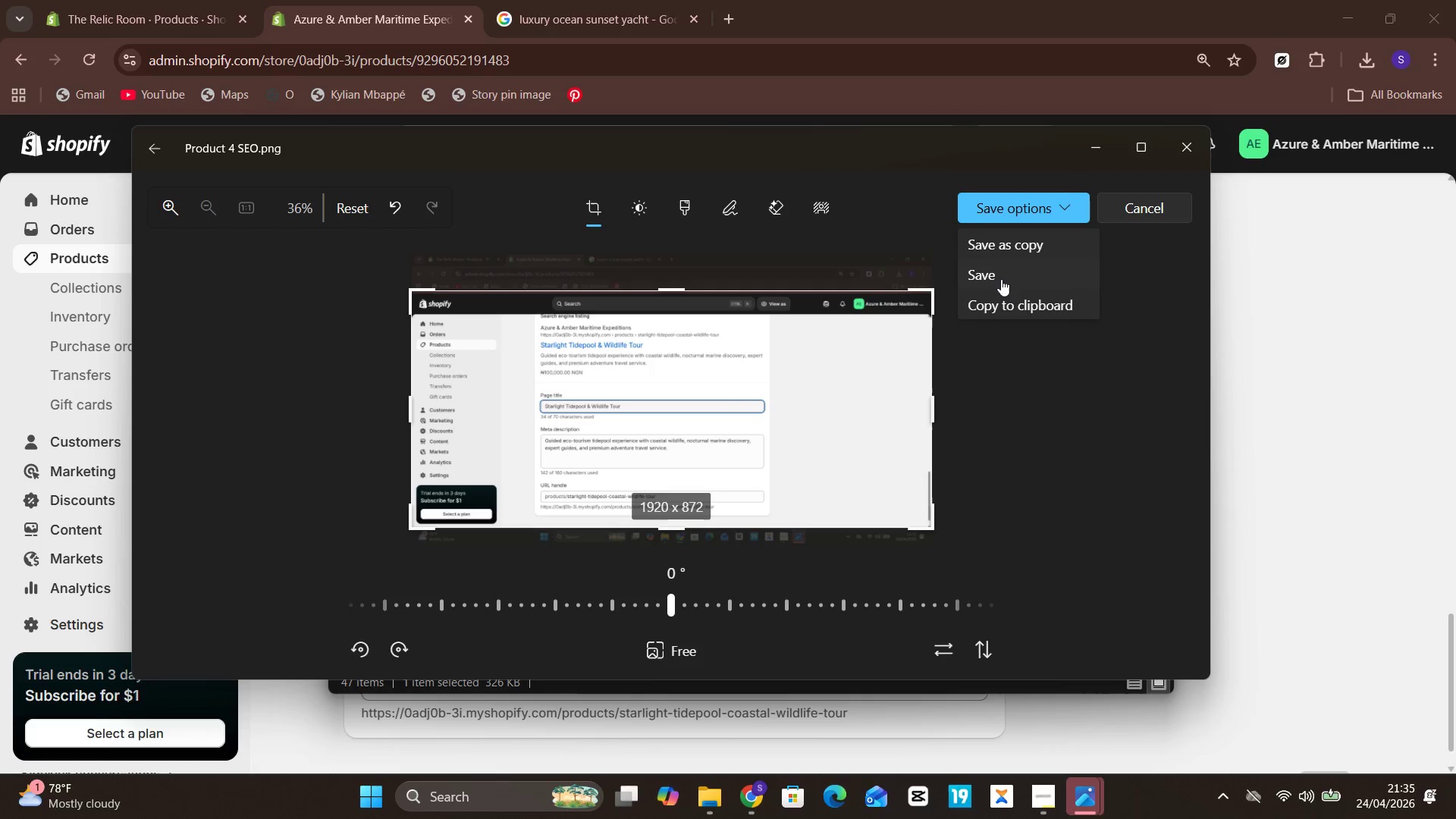 
left_click([999, 281])
 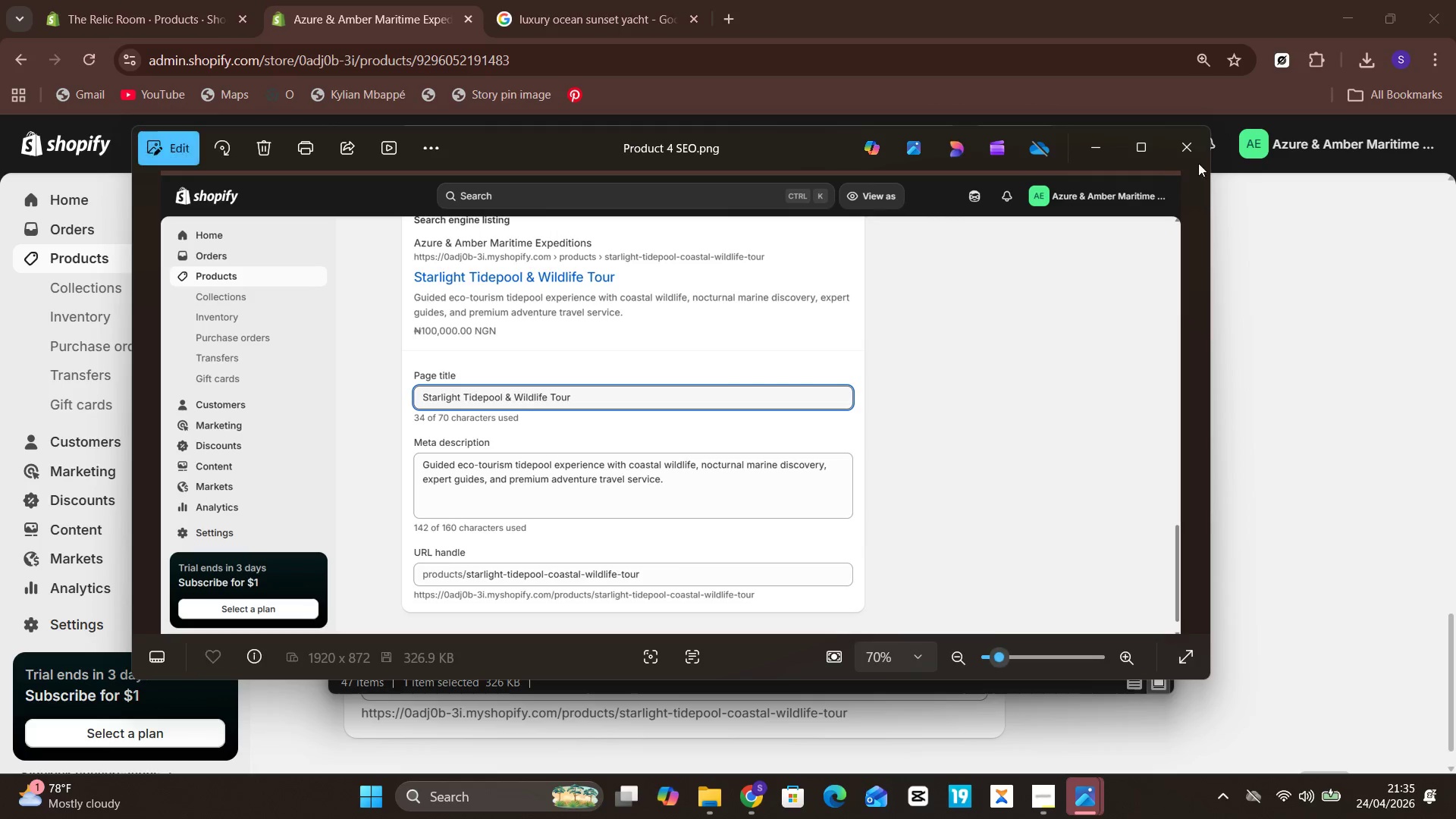 
left_click([1194, 155])
 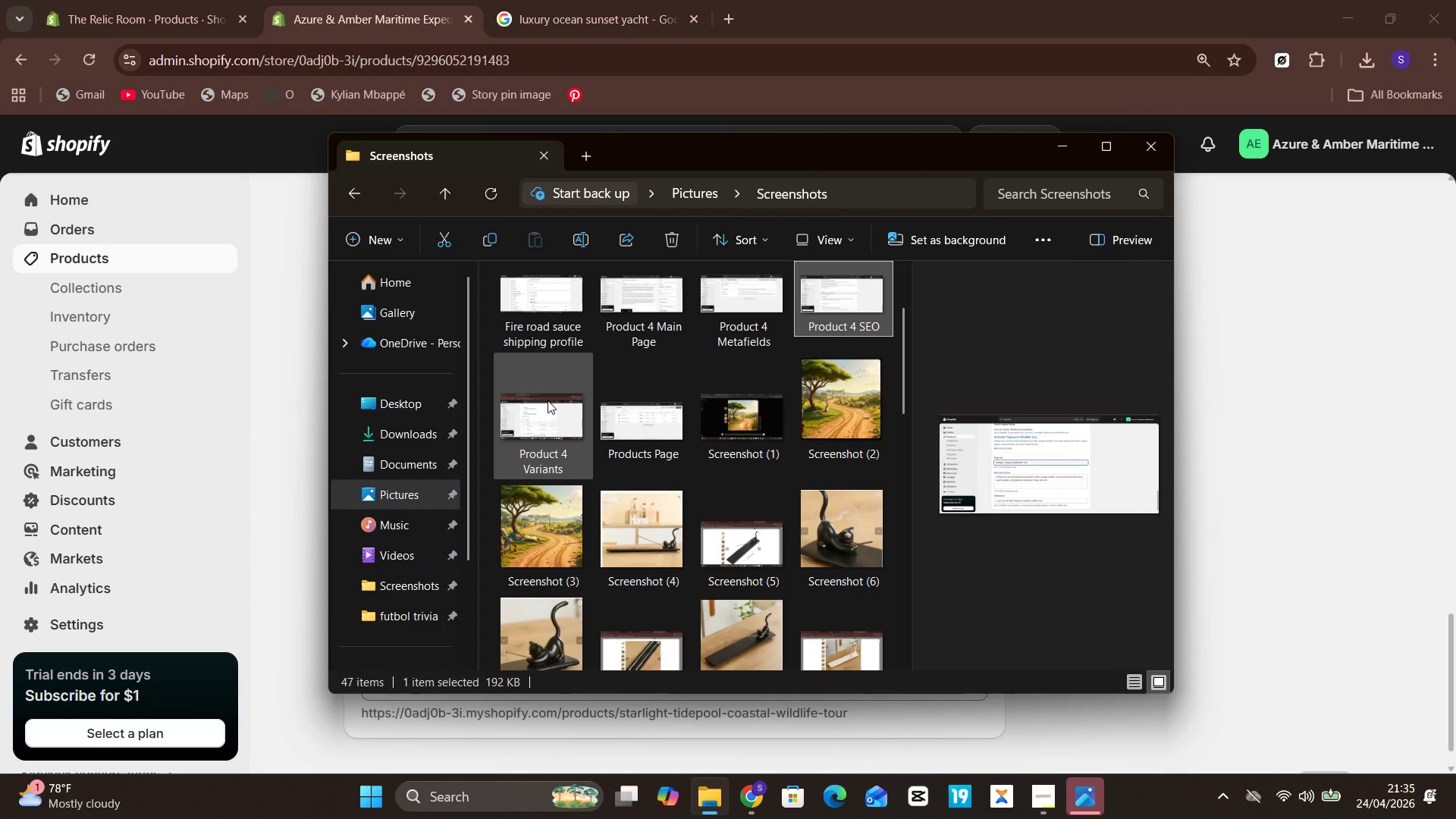 
double_click([545, 400])
 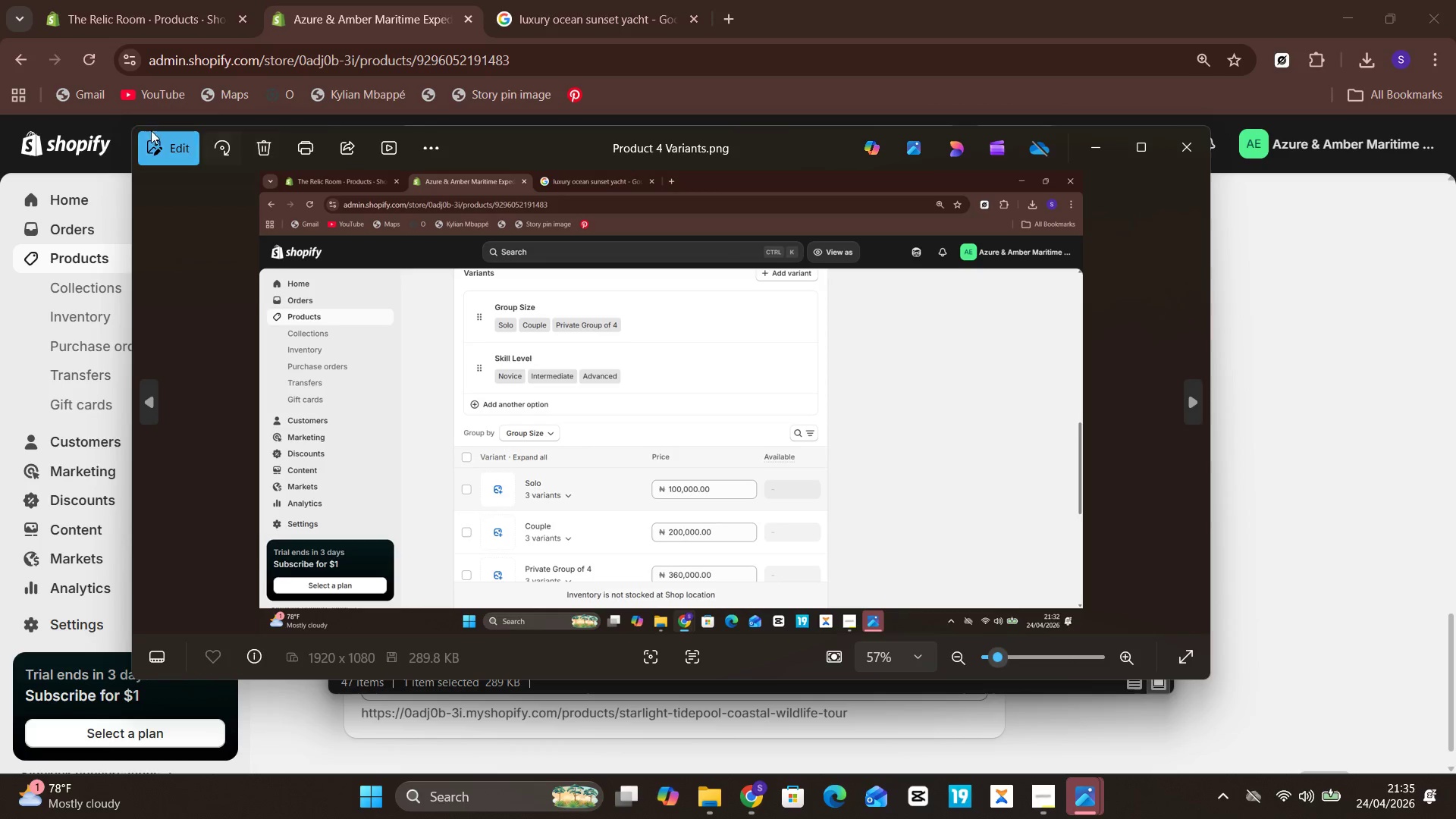 
left_click([169, 149])
 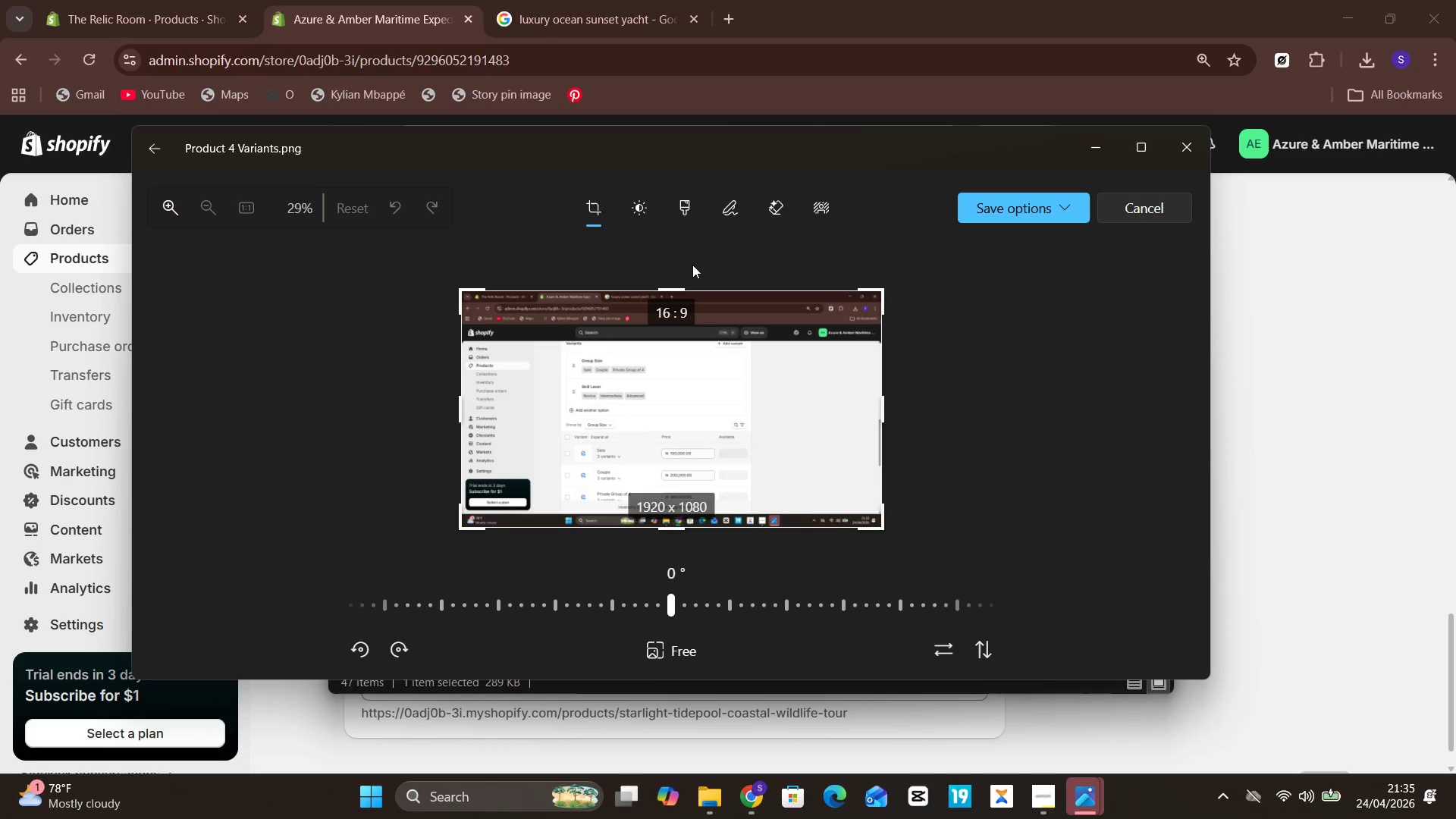 
left_click_drag(start_coordinate=[702, 287], to_coordinate=[714, 318])
 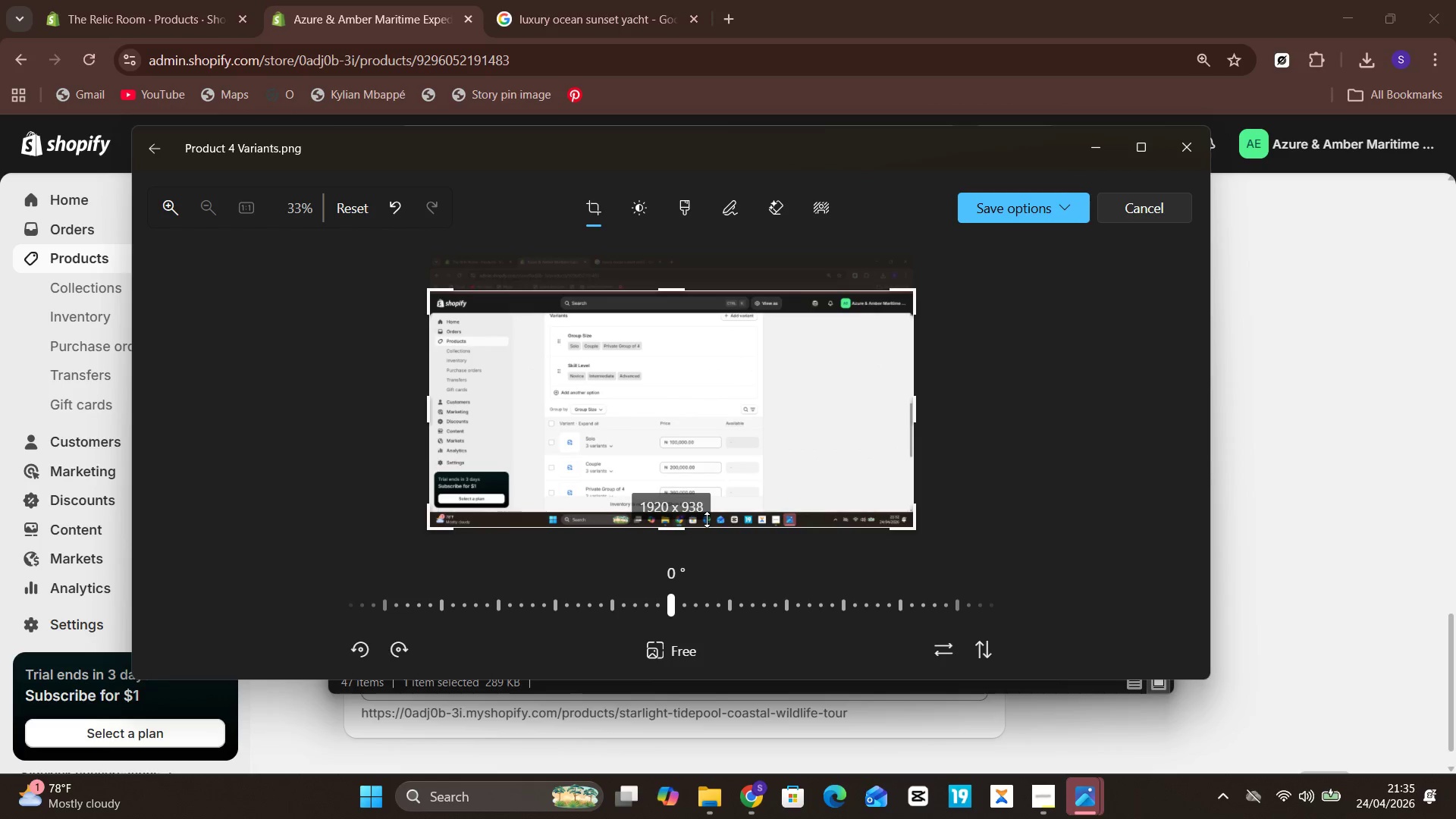 
left_click_drag(start_coordinate=[707, 519], to_coordinate=[714, 500])
 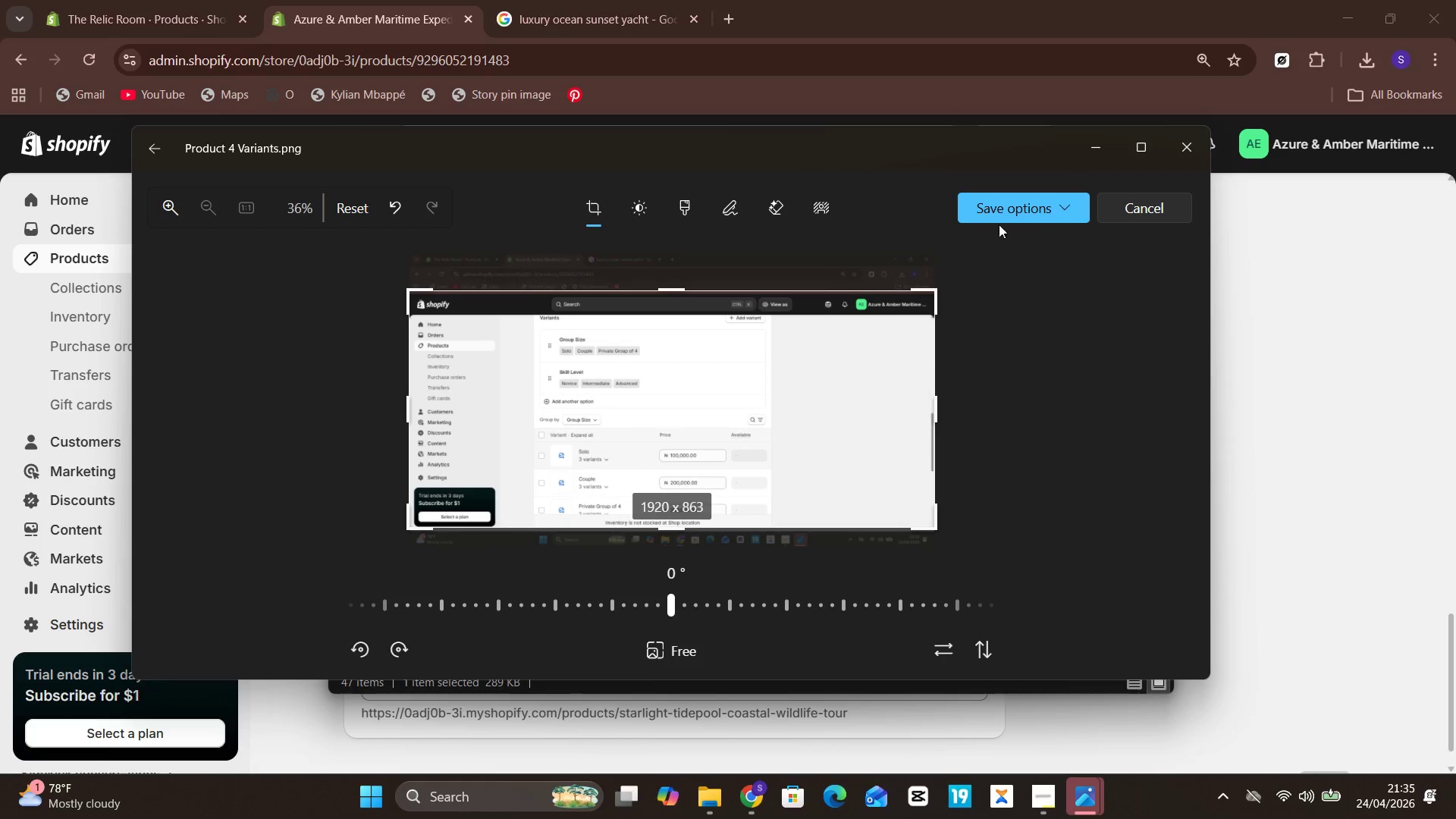 
left_click([1009, 215])
 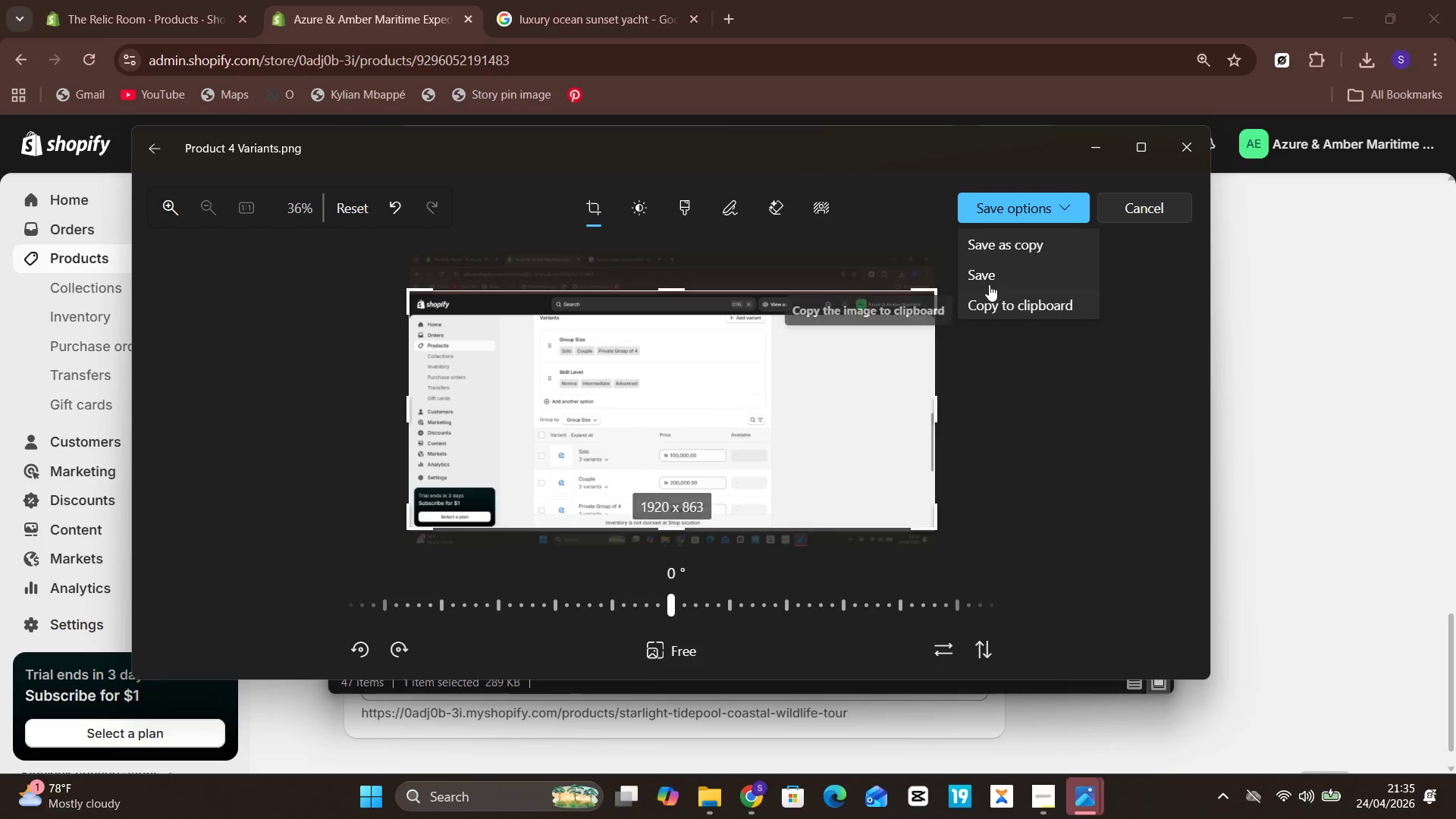 
left_click([985, 275])
 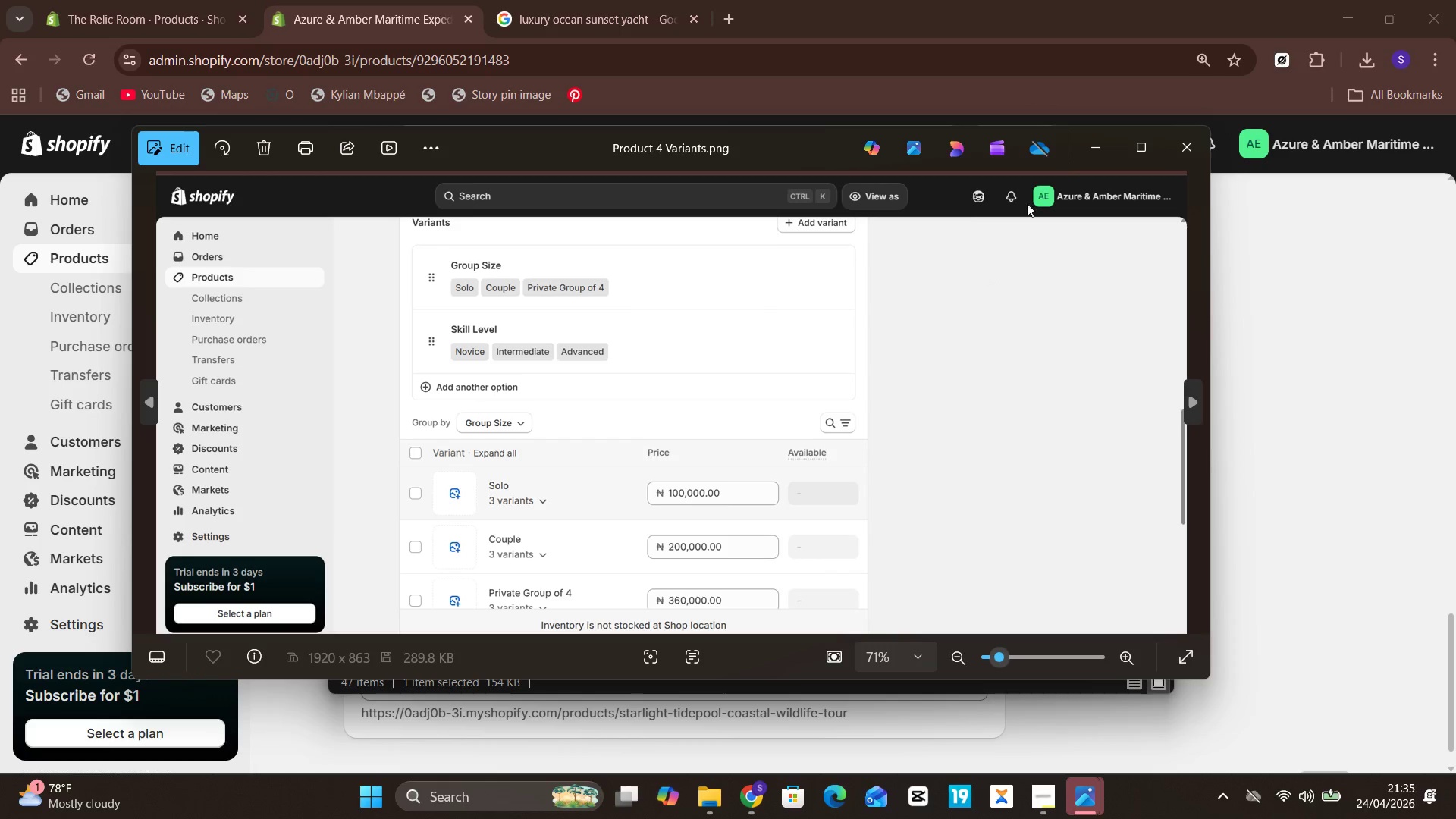 
left_click([1172, 146])
 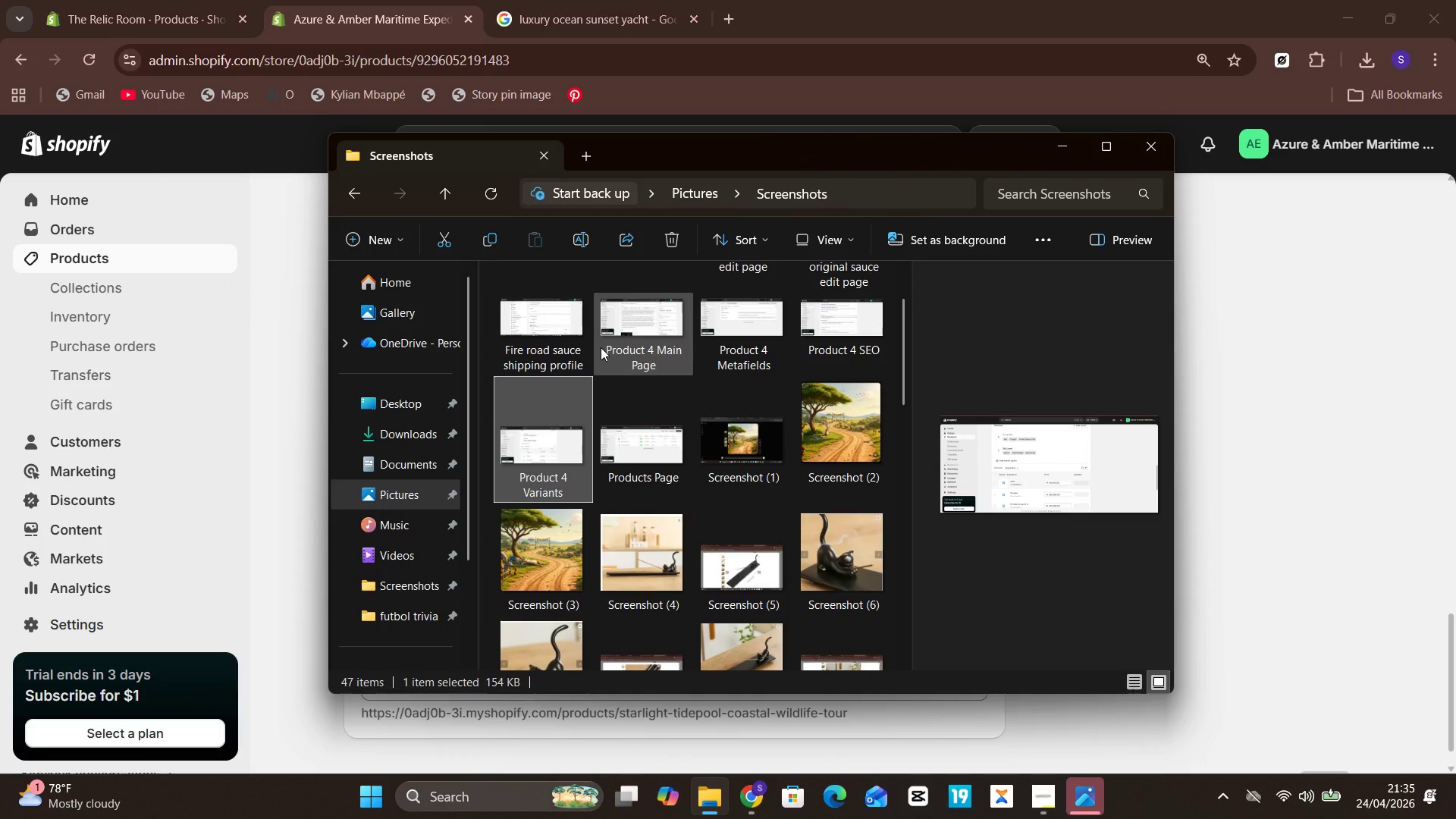 
left_click([626, 331])
 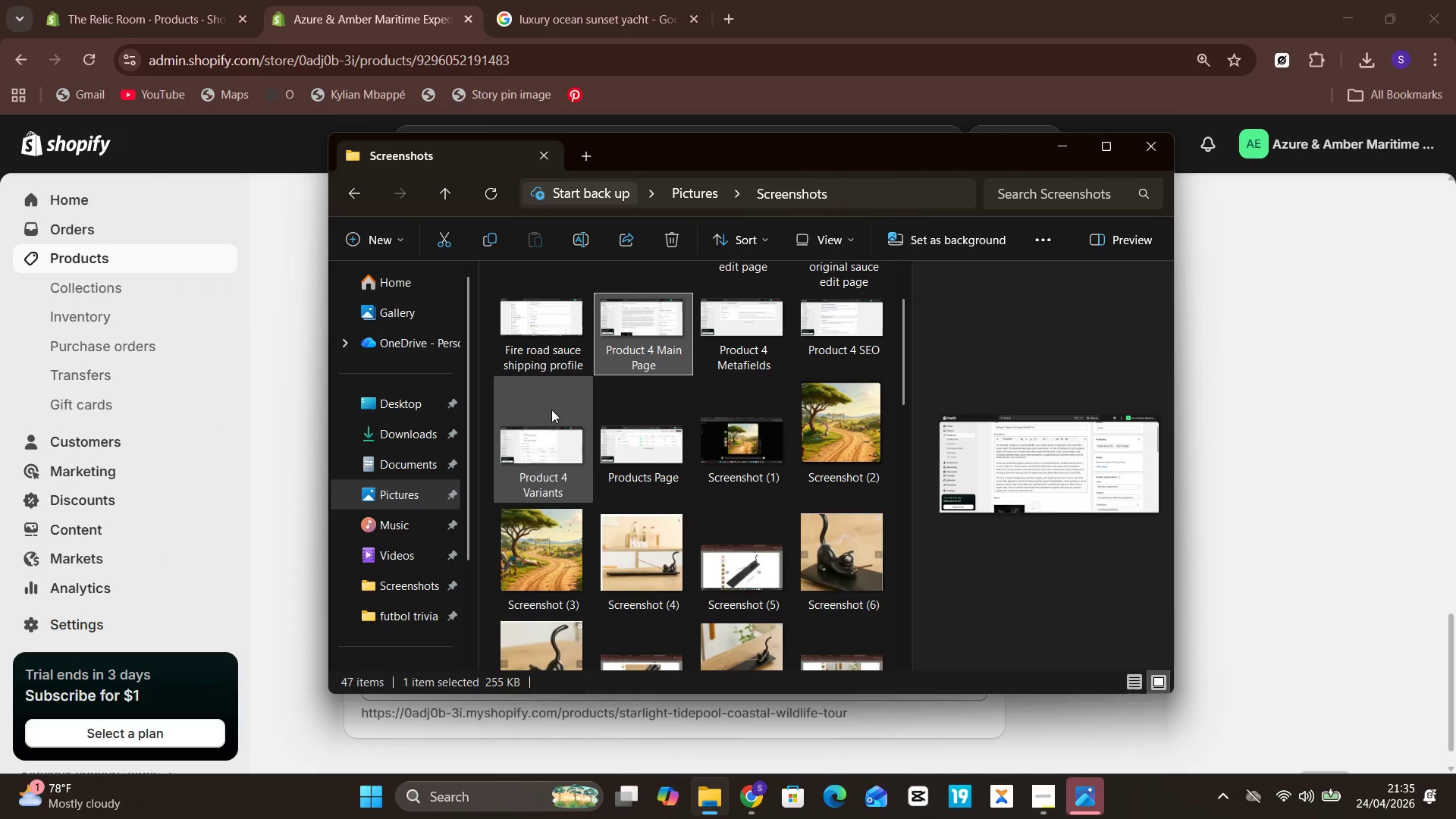 
key(Shift+ArrowDown)
 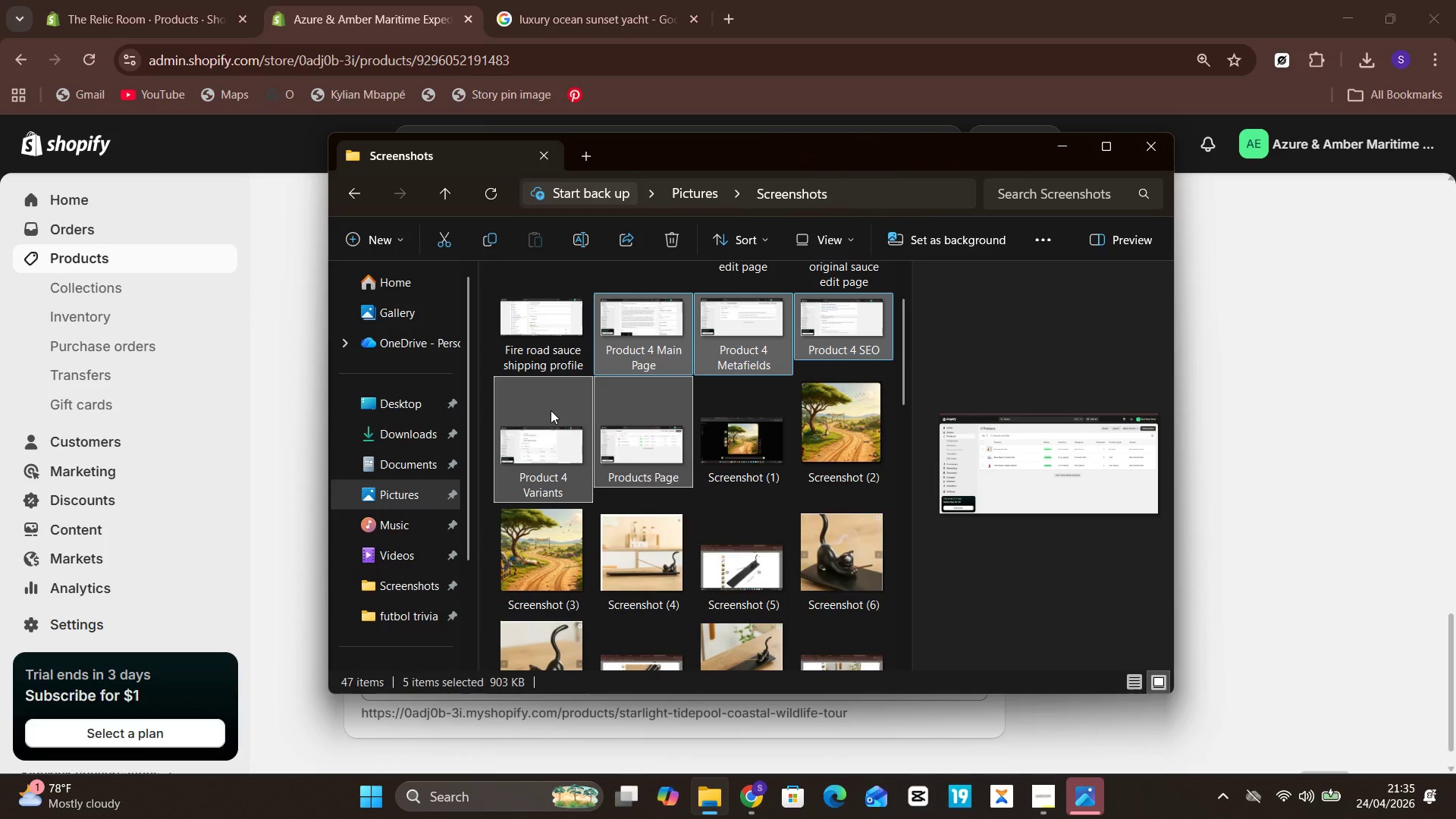 
key(Shift+ArrowLeft)
 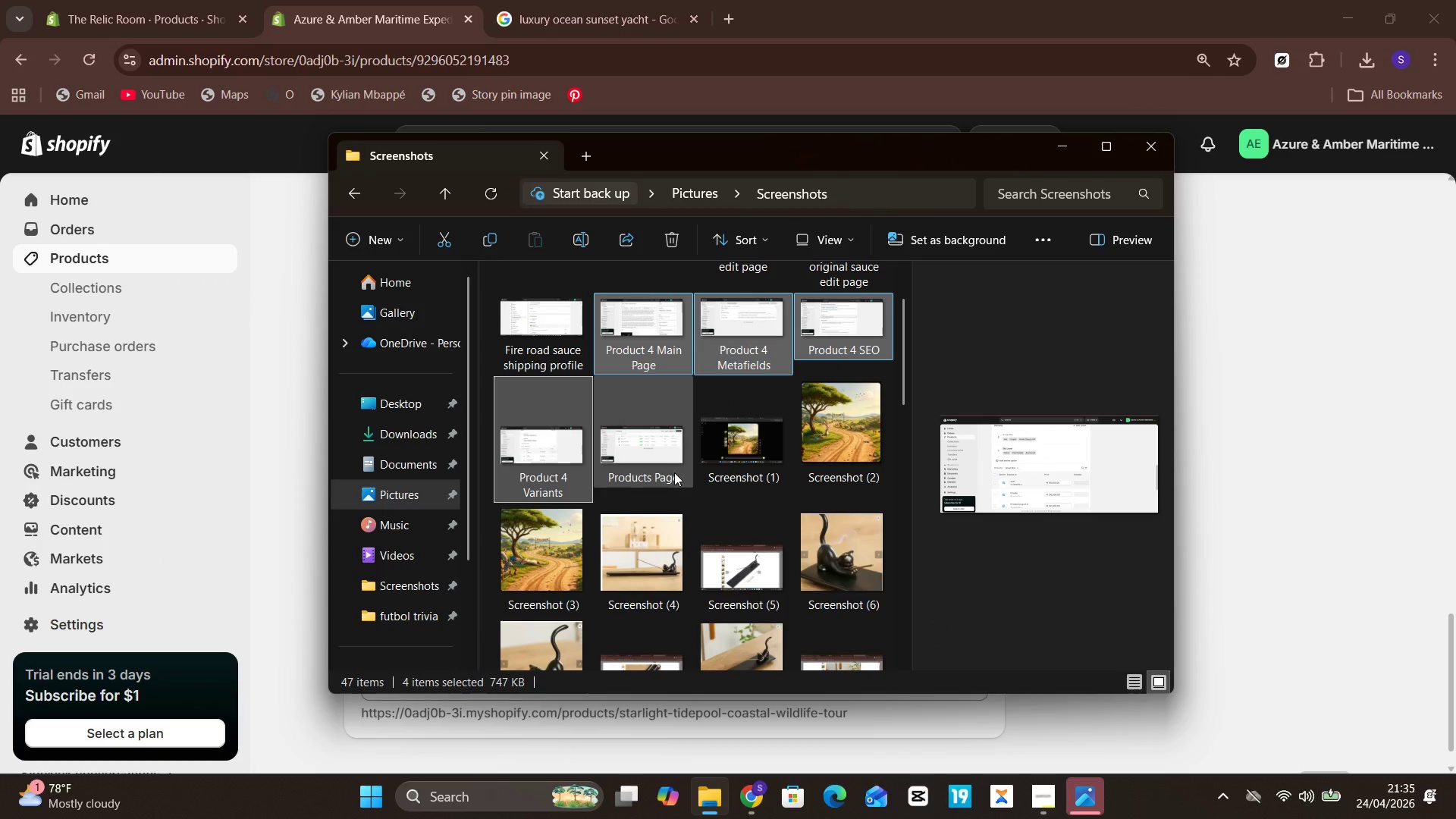 
key(Control+X)
 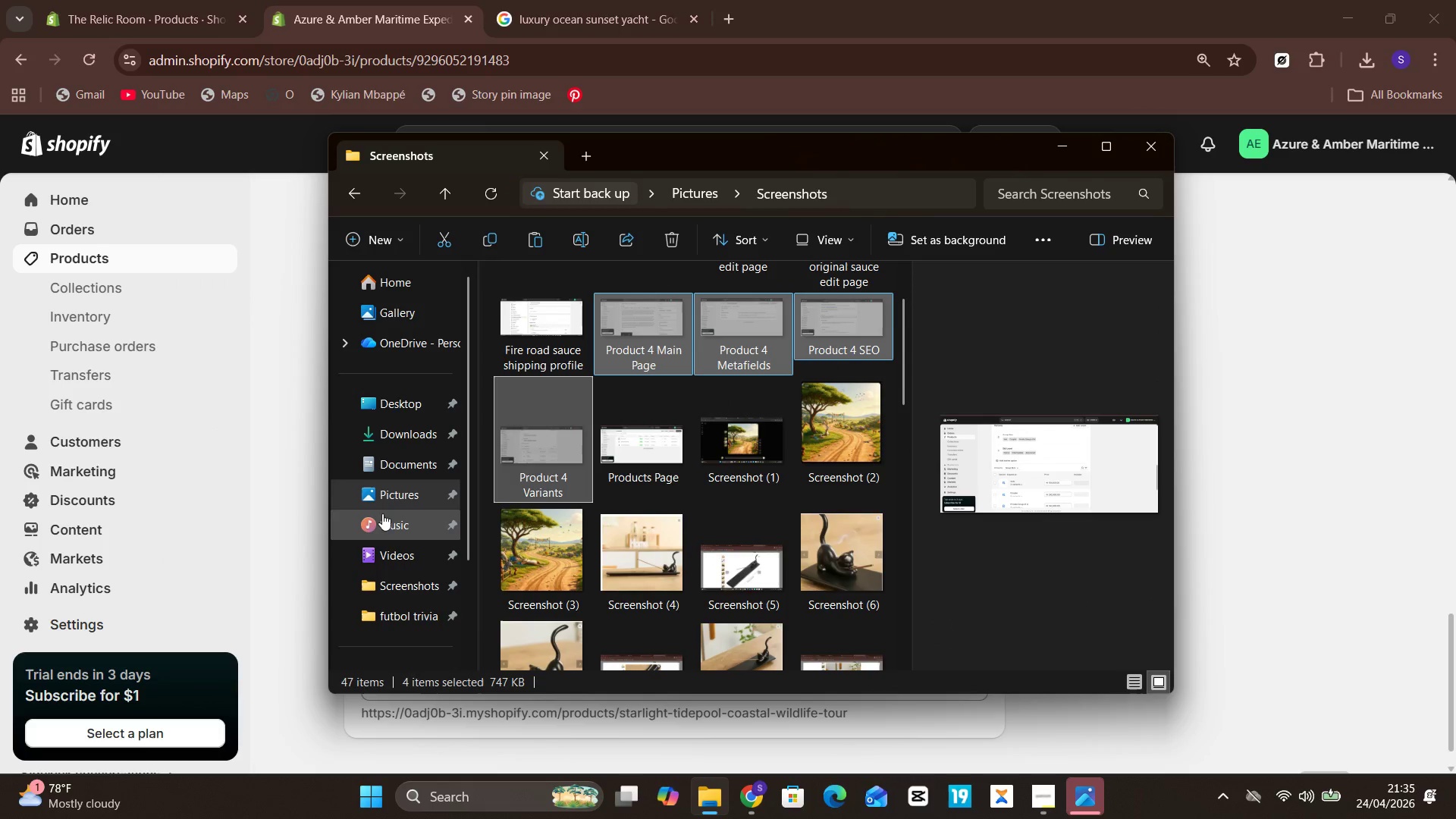 
left_click([388, 522])
 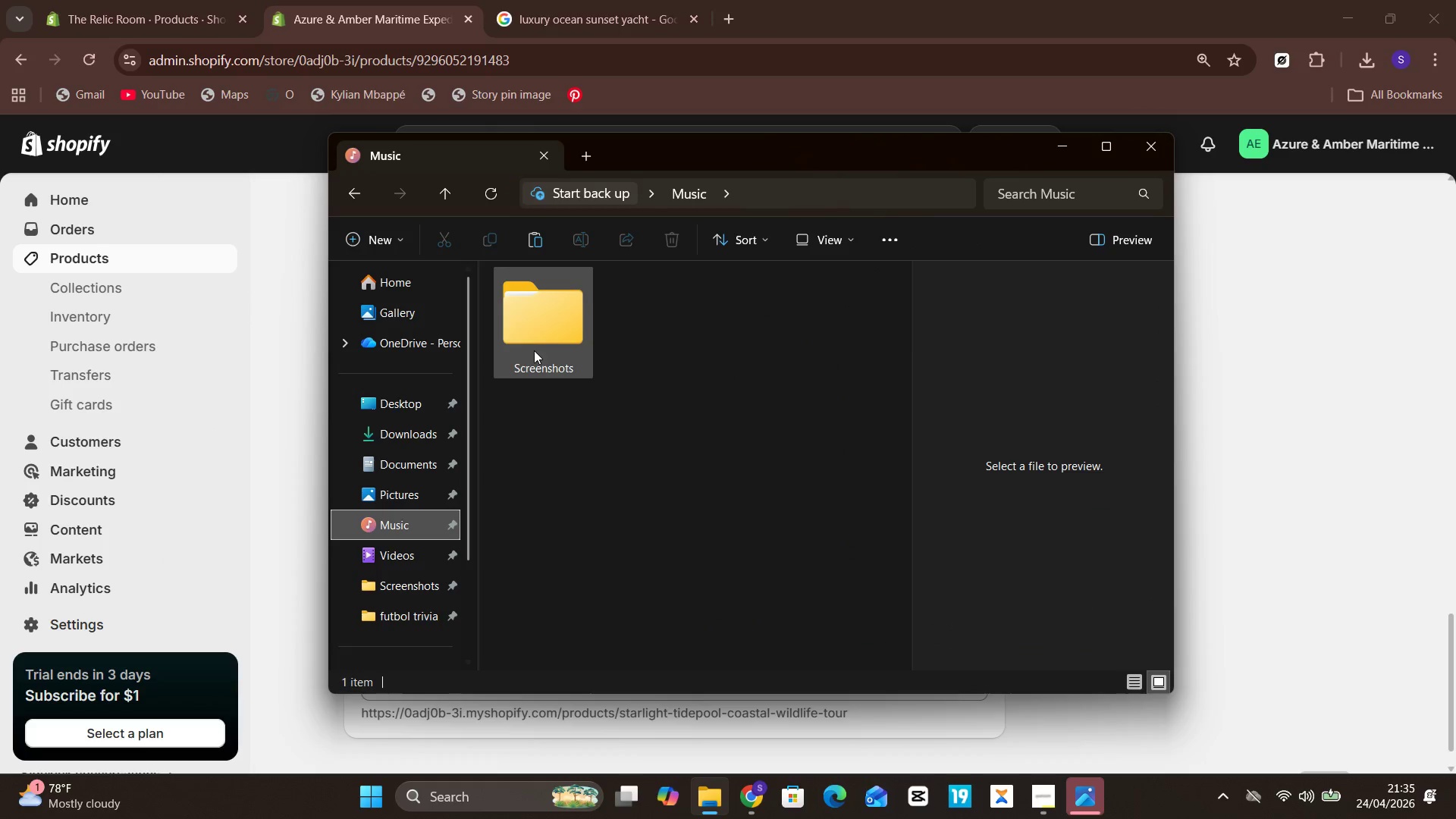 
double_click([534, 350])
 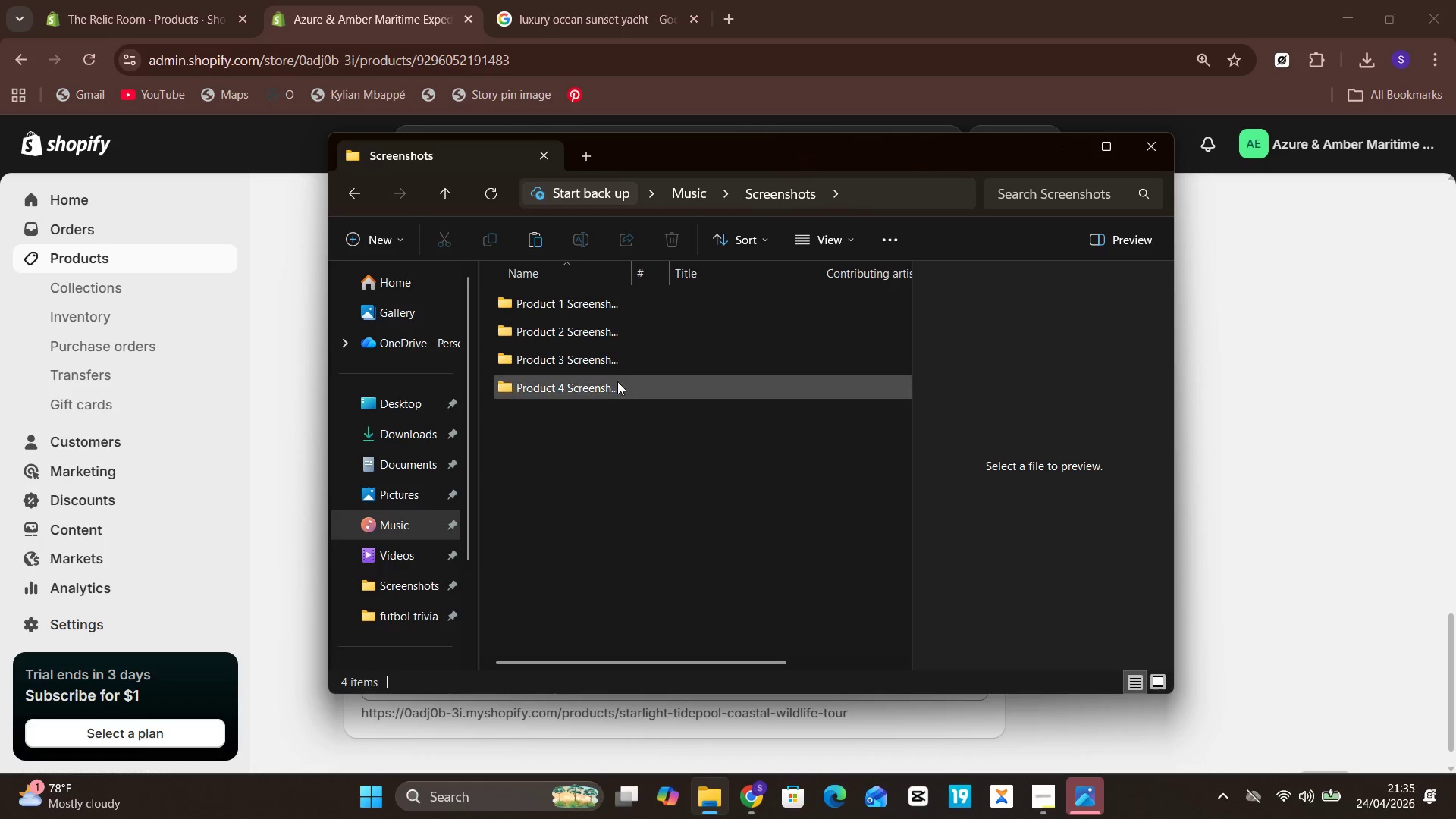 
double_click([617, 381])
 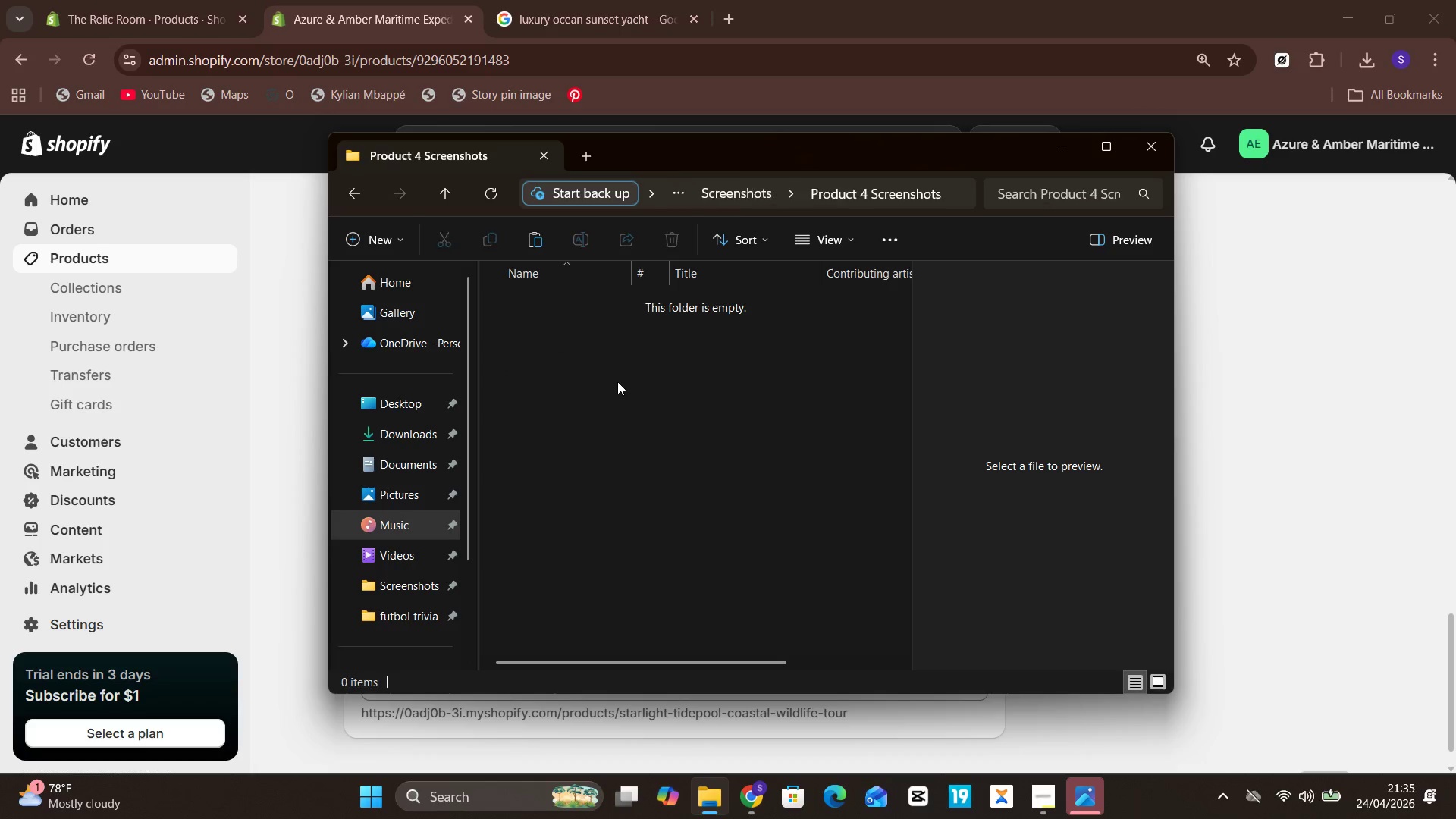 
key(Control+V)
 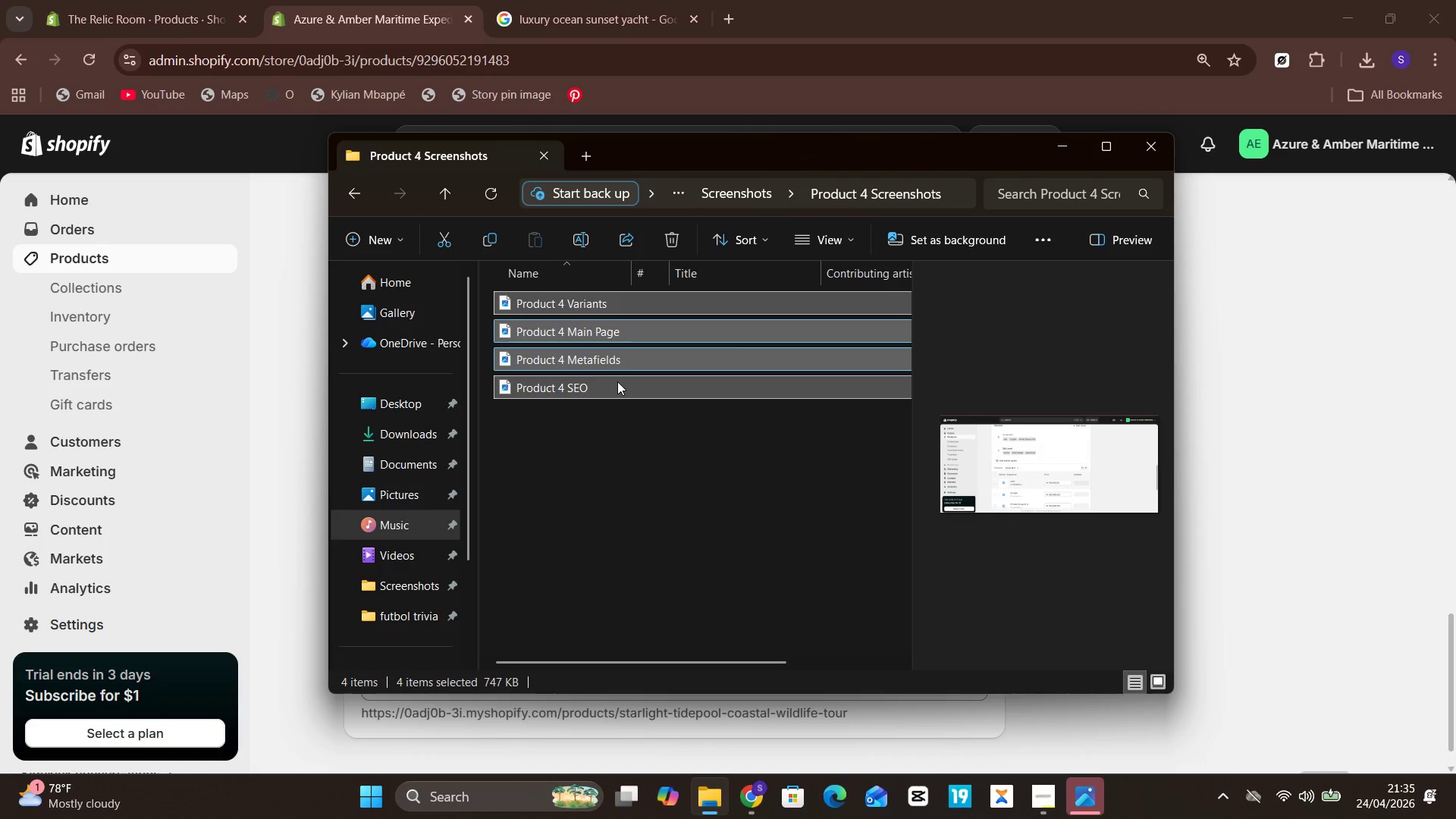 
key(Backspace)
 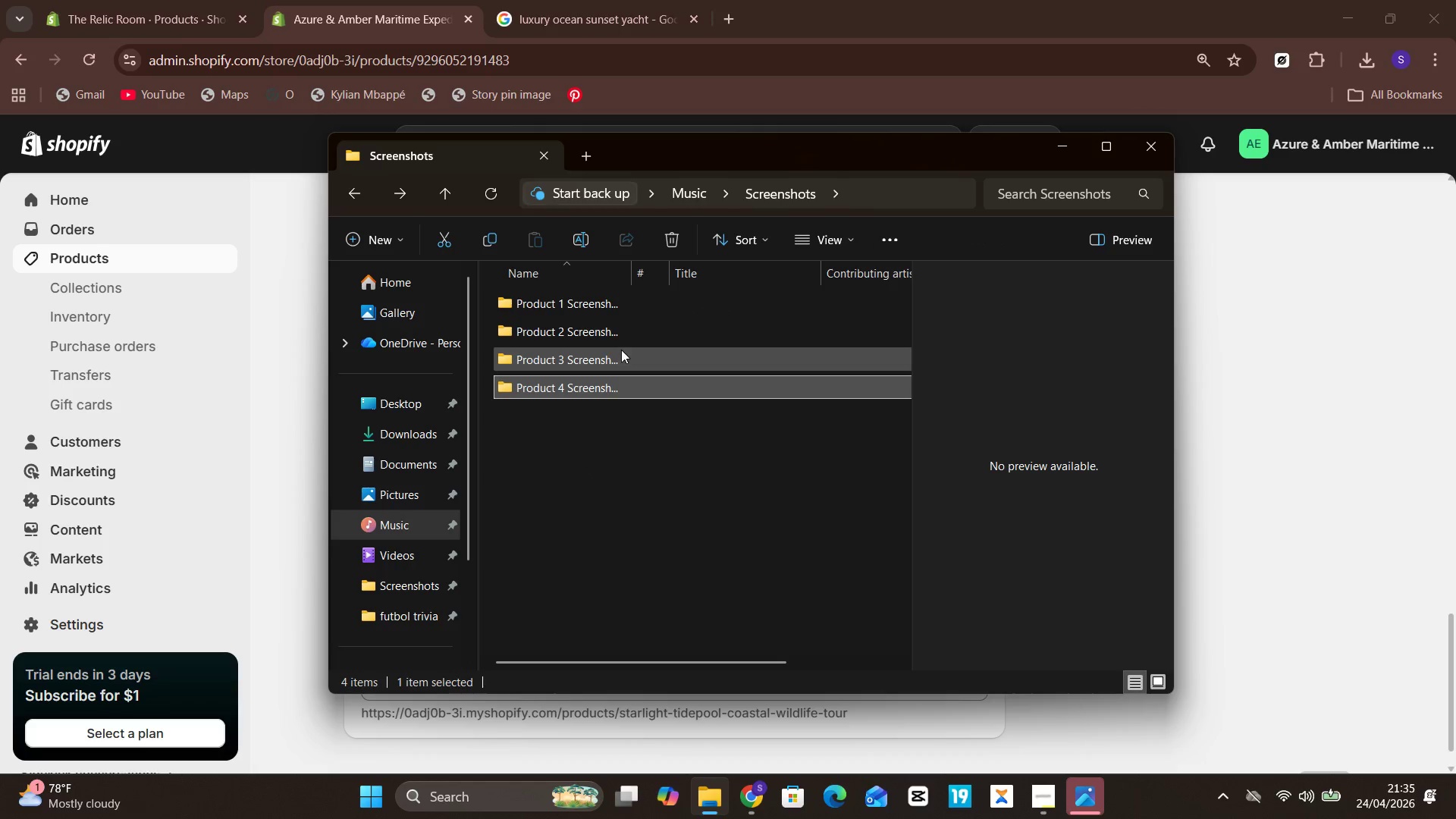 
double_click([621, 350])
 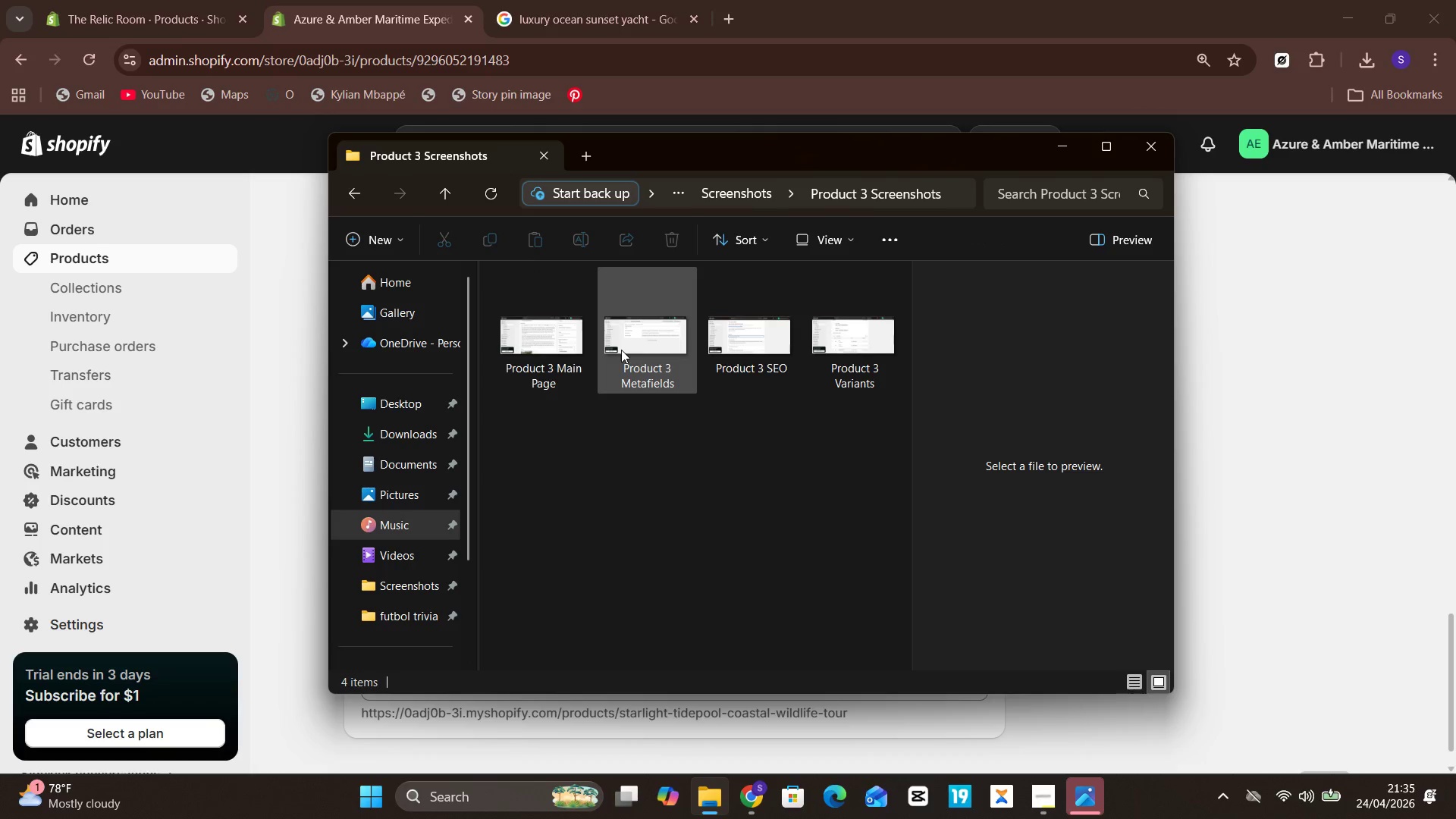 
key(Backspace)
 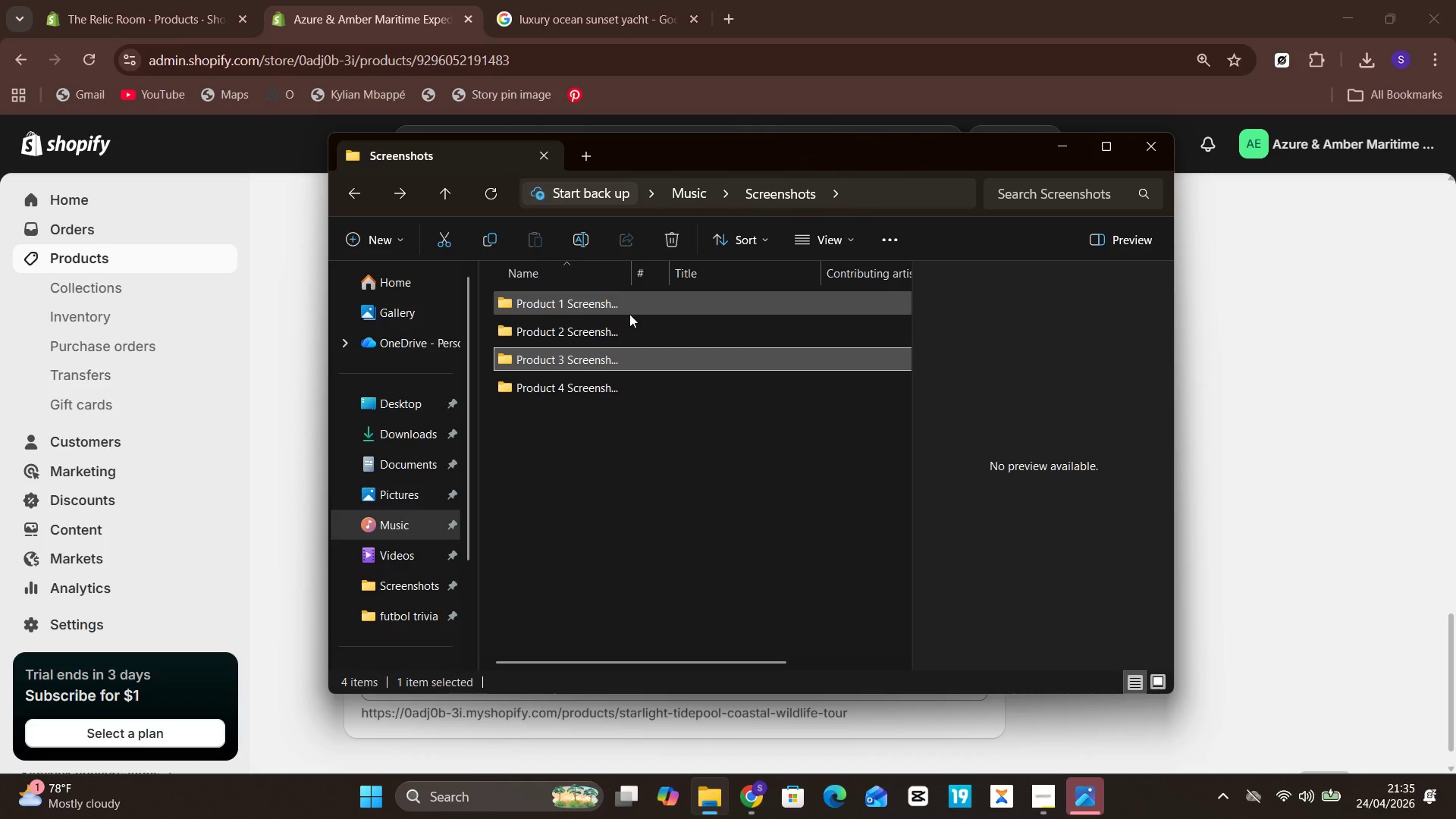 
left_click([632, 323])
 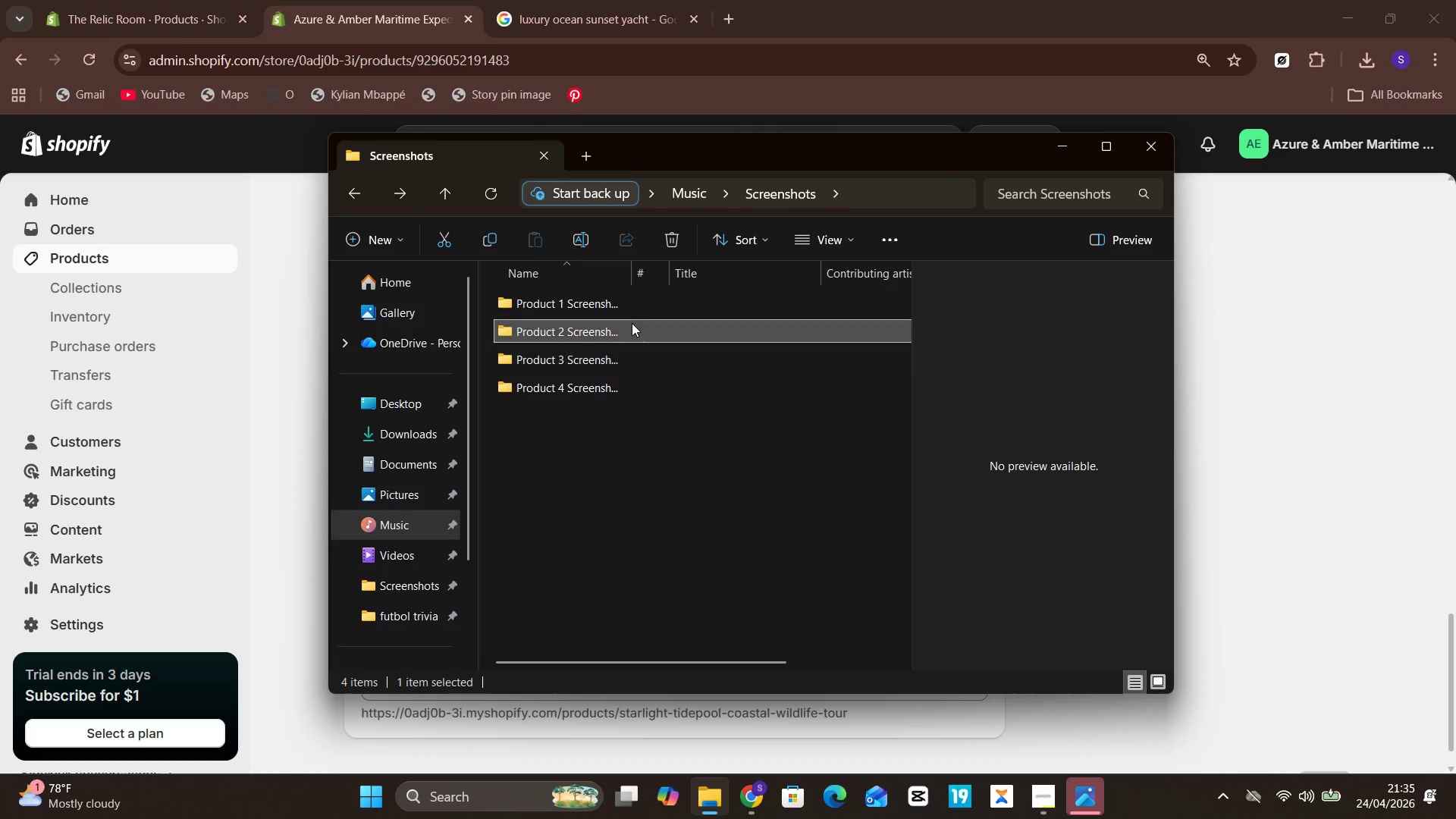 
left_click_drag(start_coordinate=[632, 323], to_coordinate=[639, 312])
 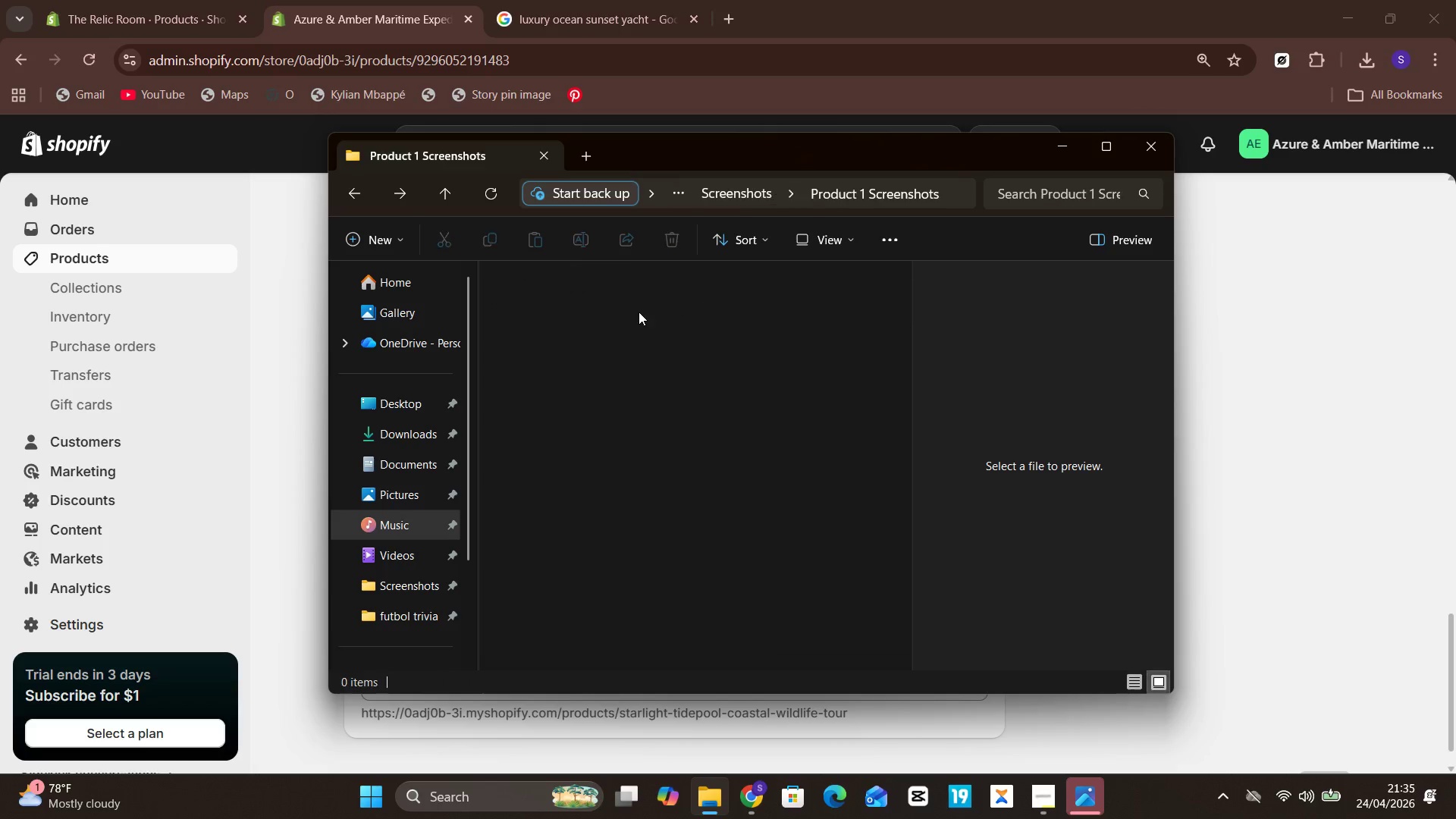 
key(Backspace)
 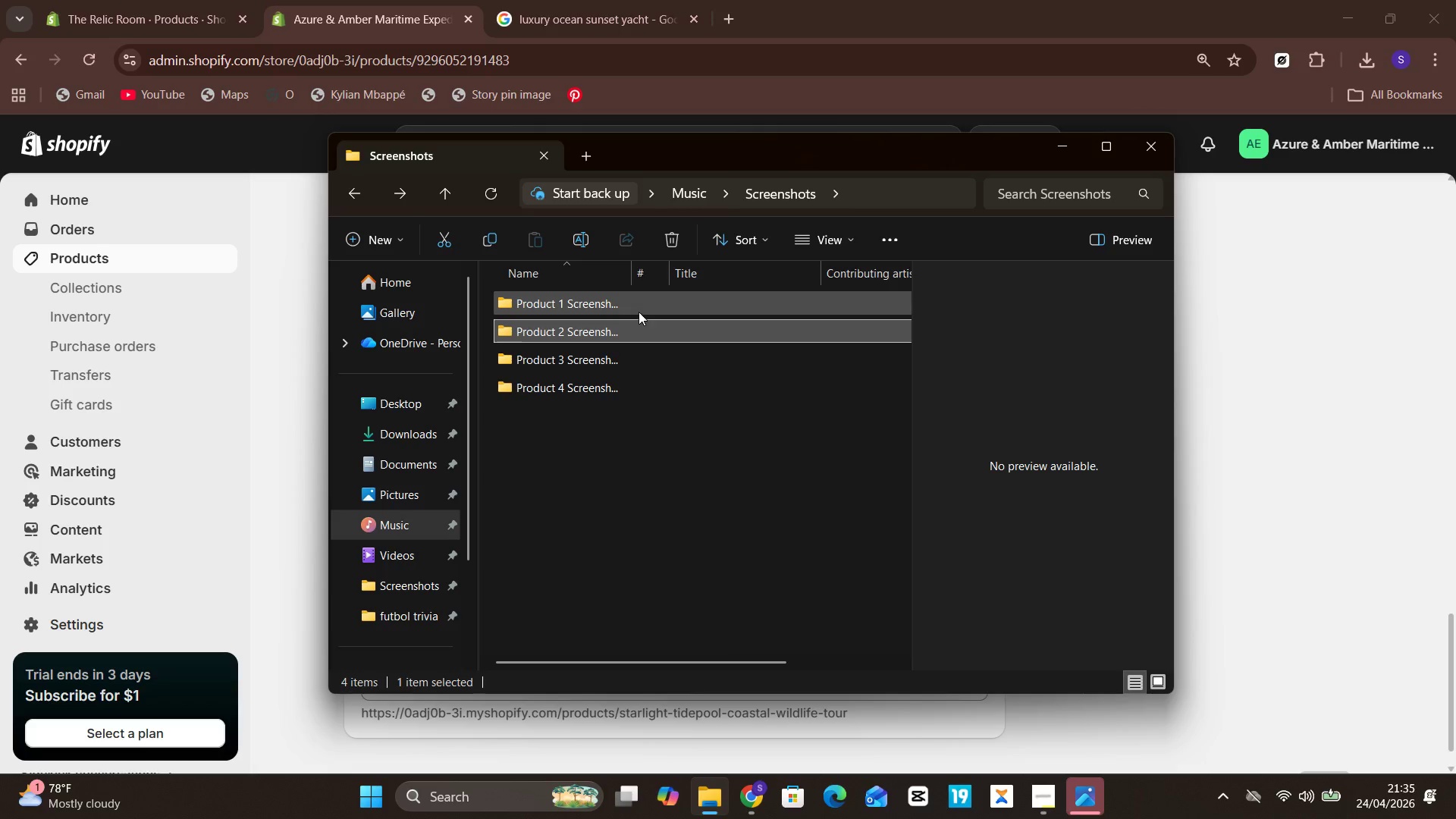 
double_click([639, 312])
 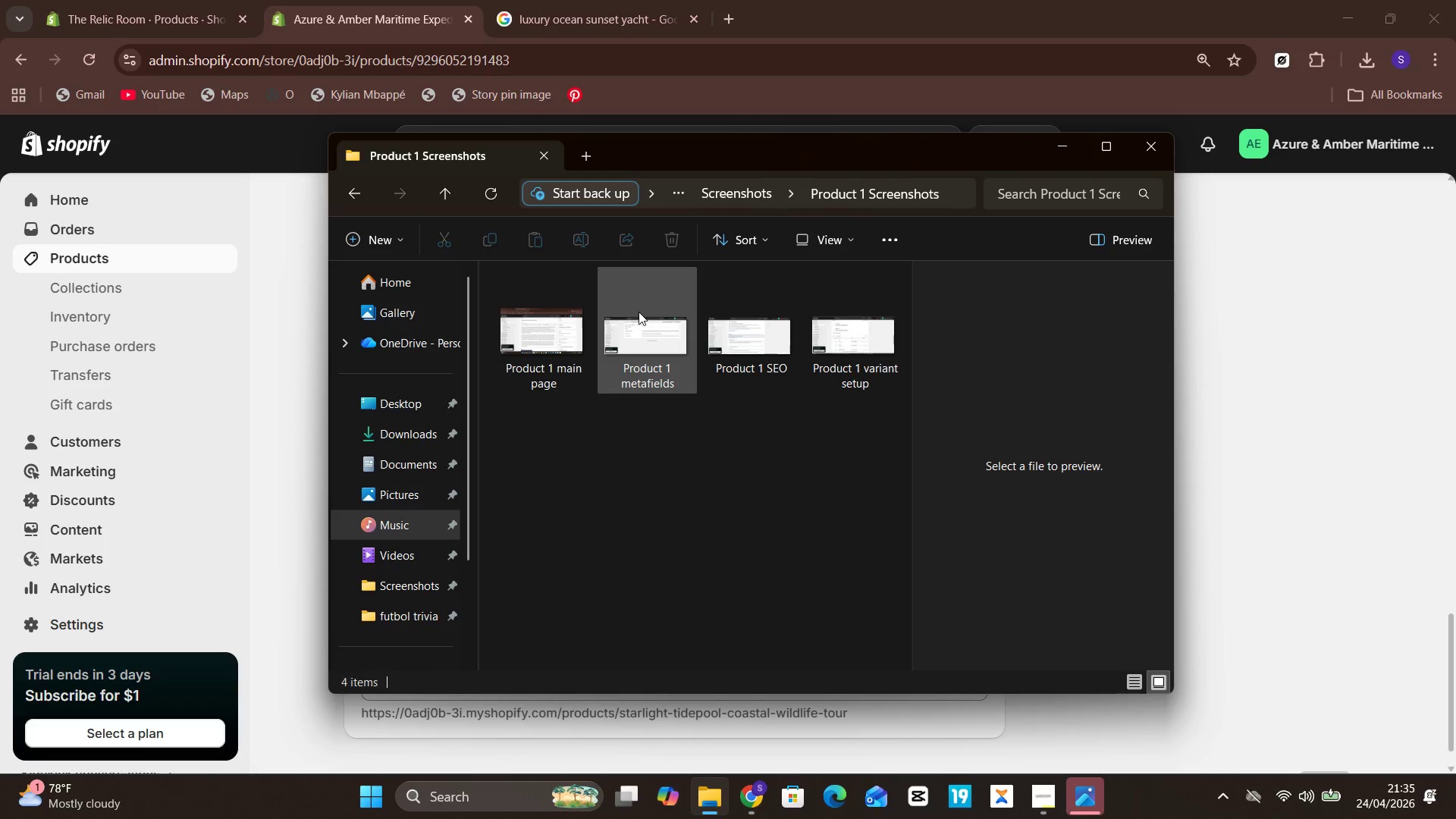 
key(Backspace)
 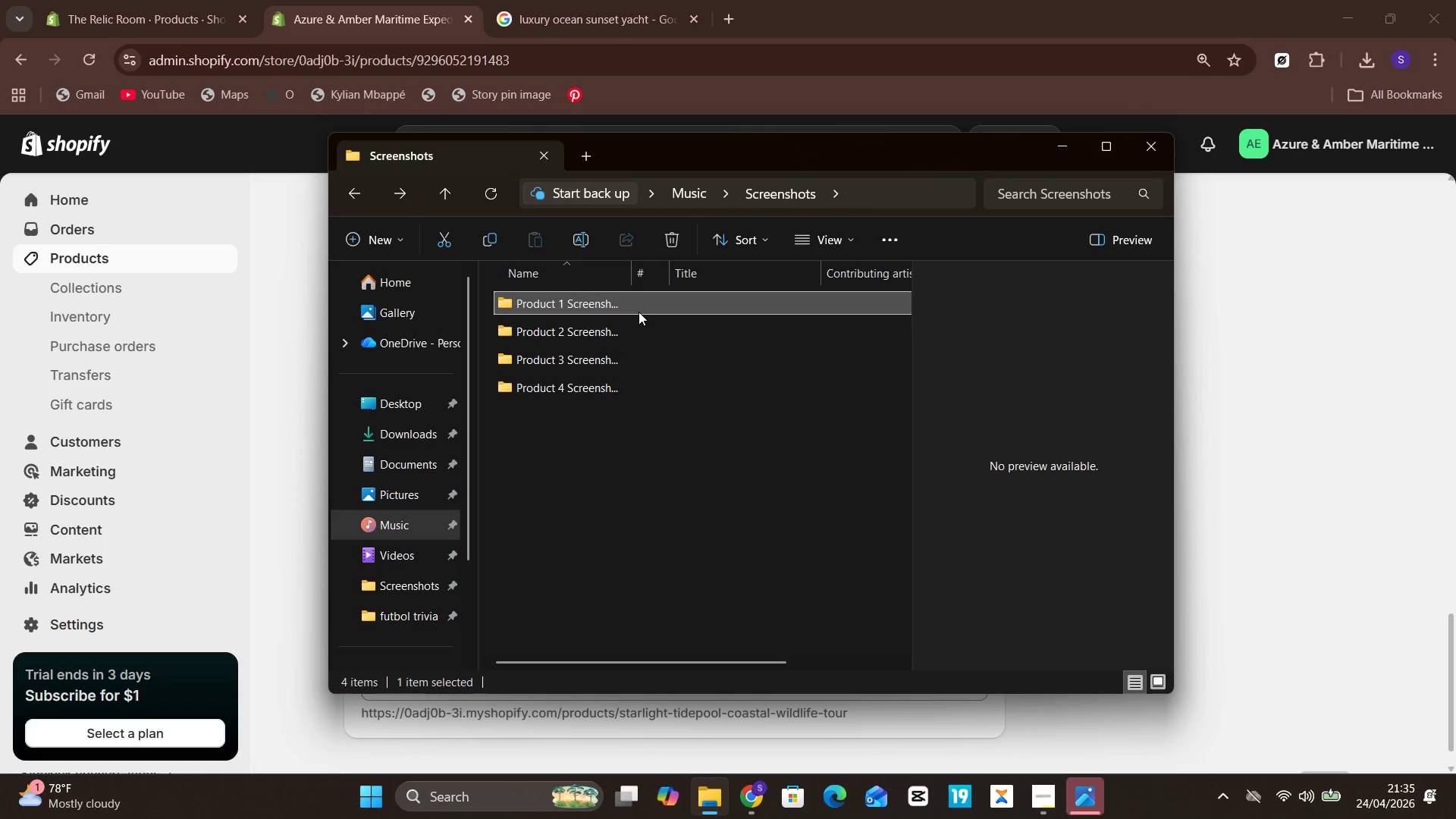 
key(Backspace)
 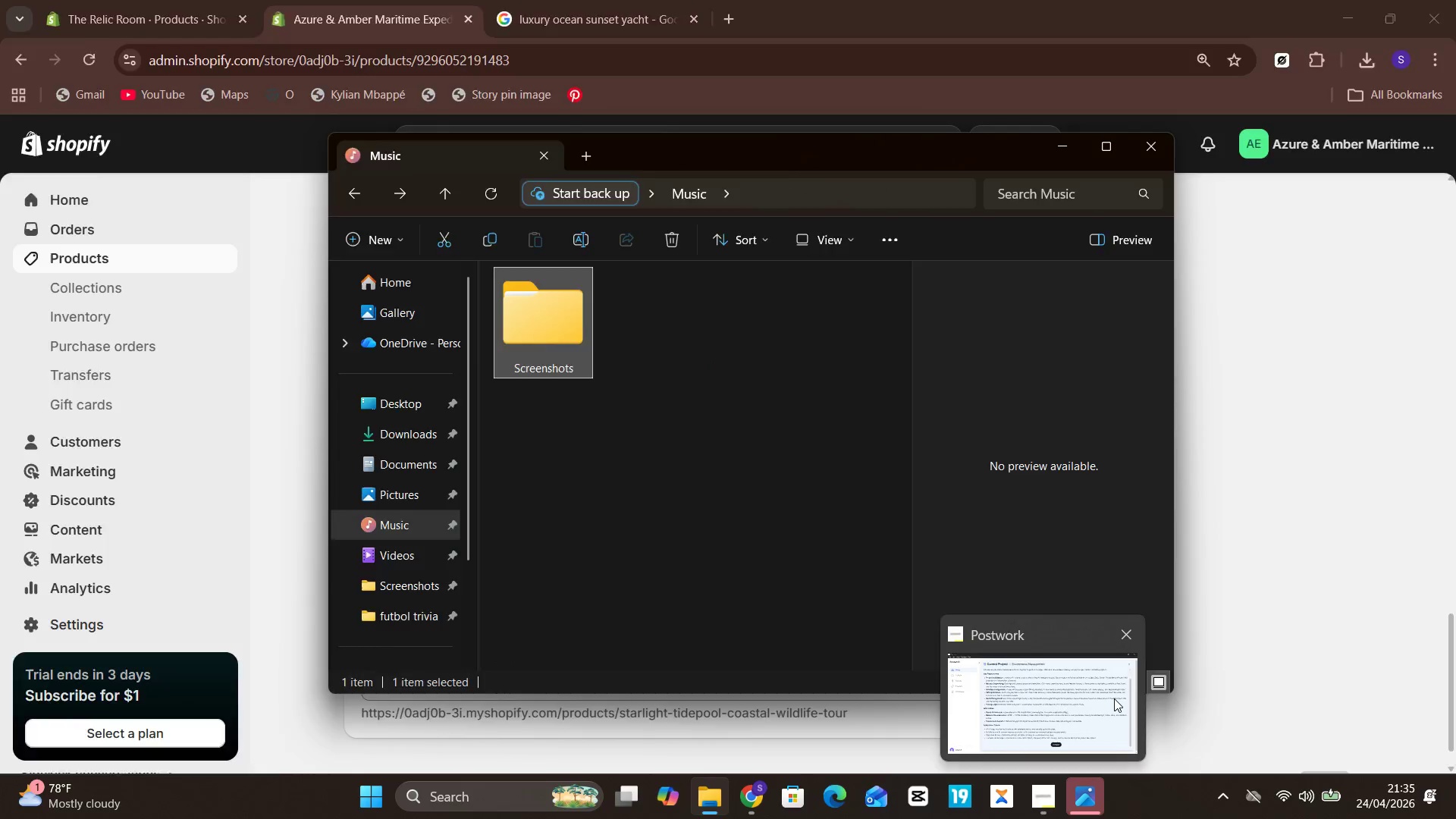 
wait(5.23)
 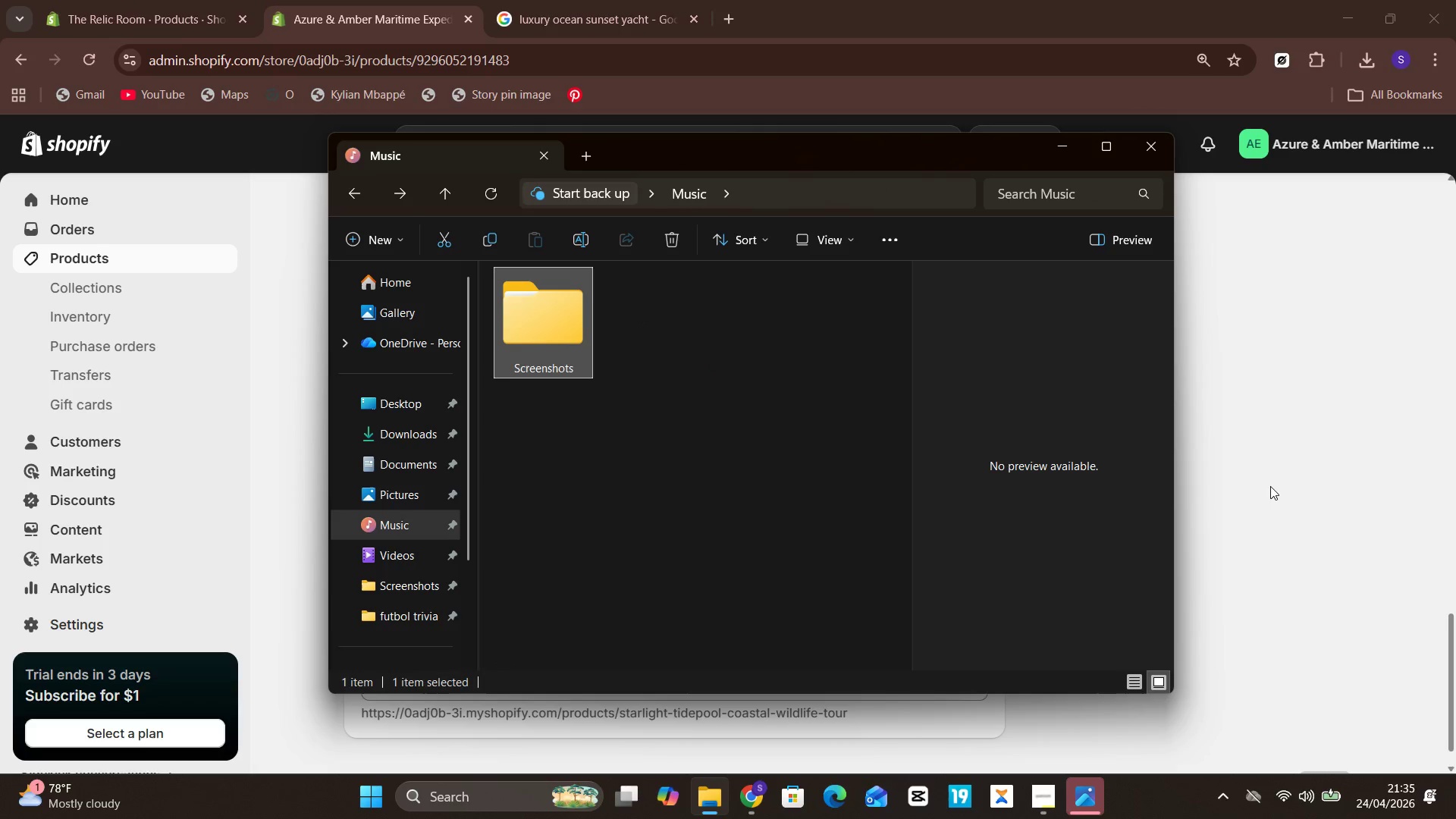 
left_click([1012, 692])